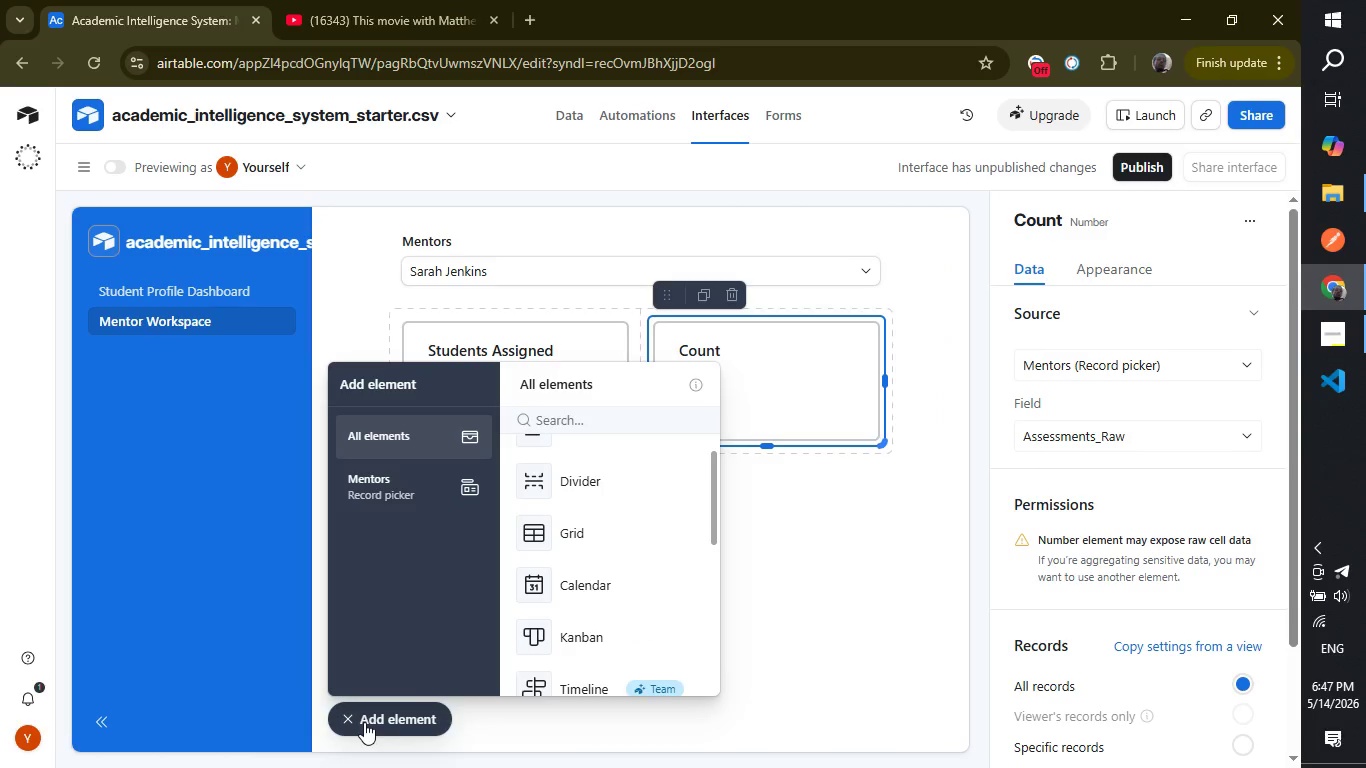 
left_click([364, 722])
 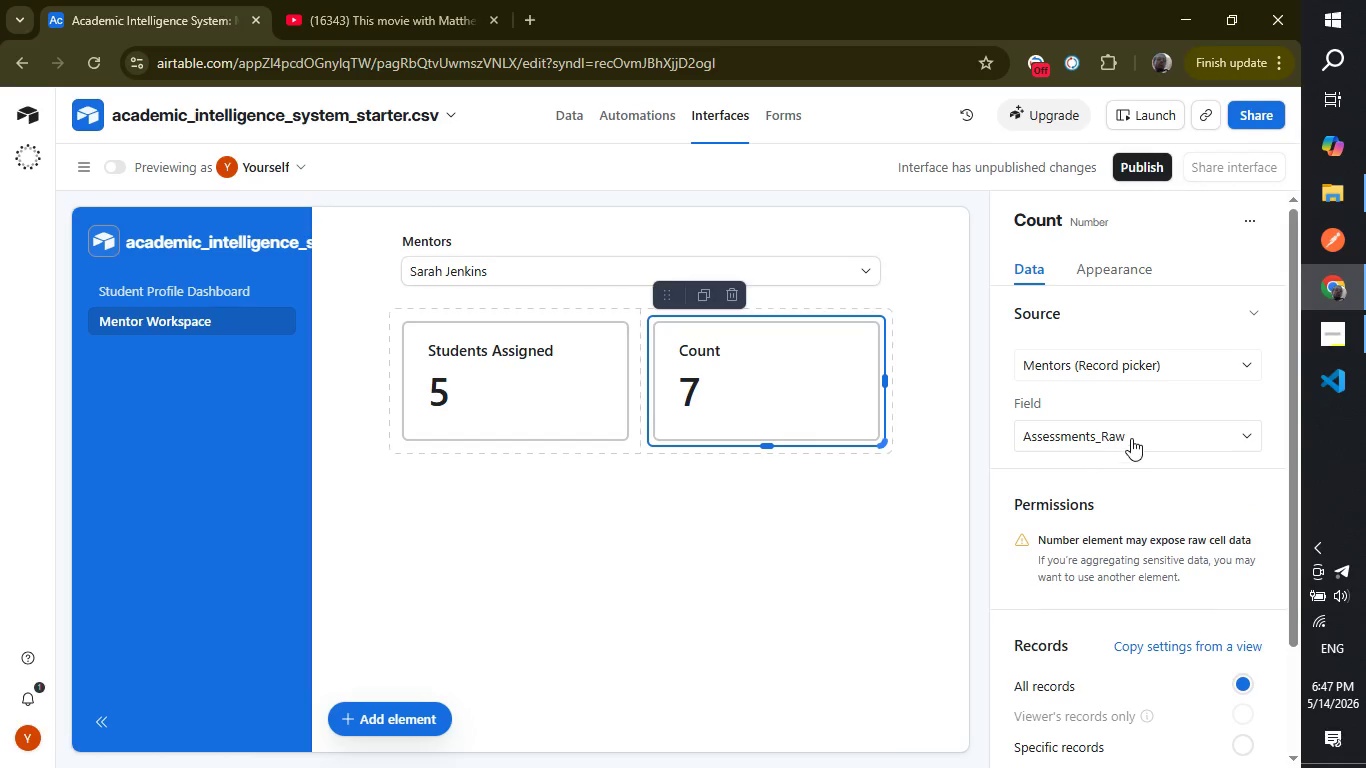 
left_click([1133, 437])
 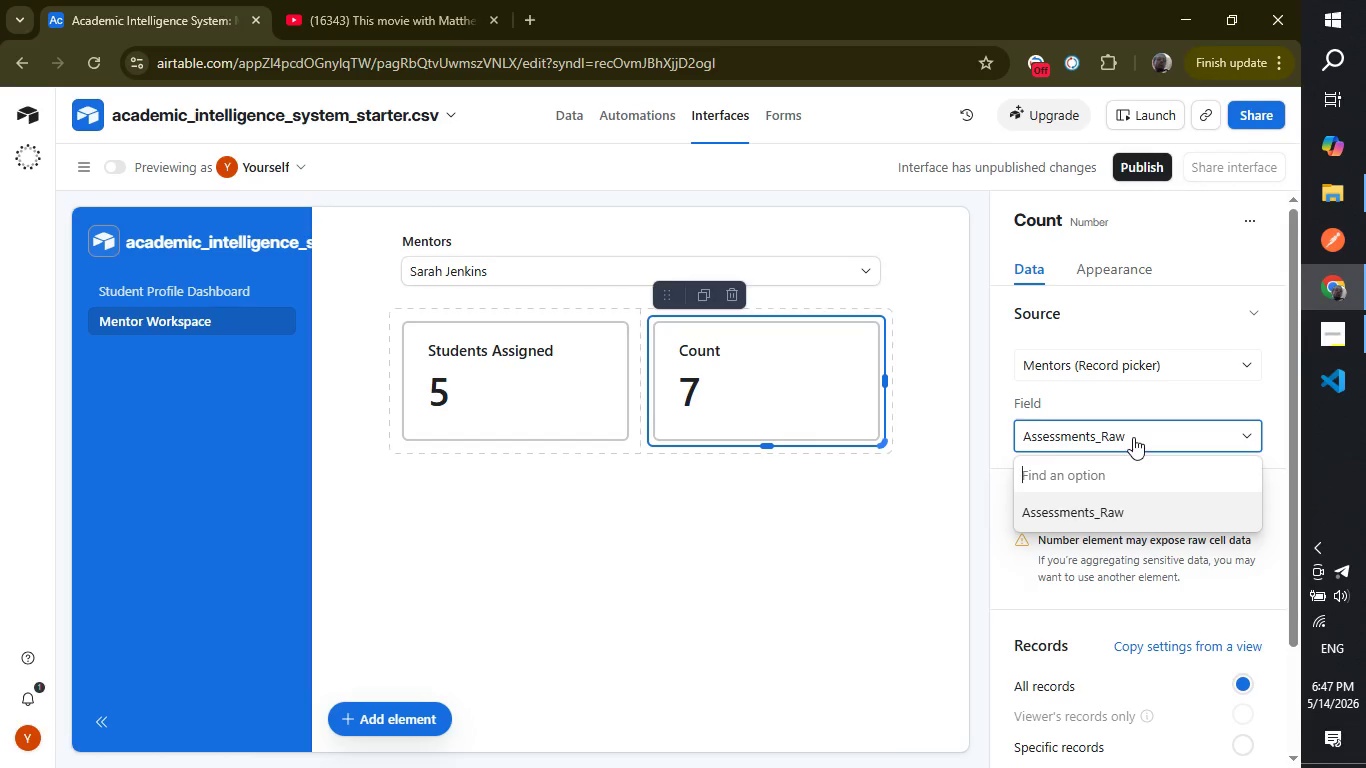 
left_click([1133, 437])
 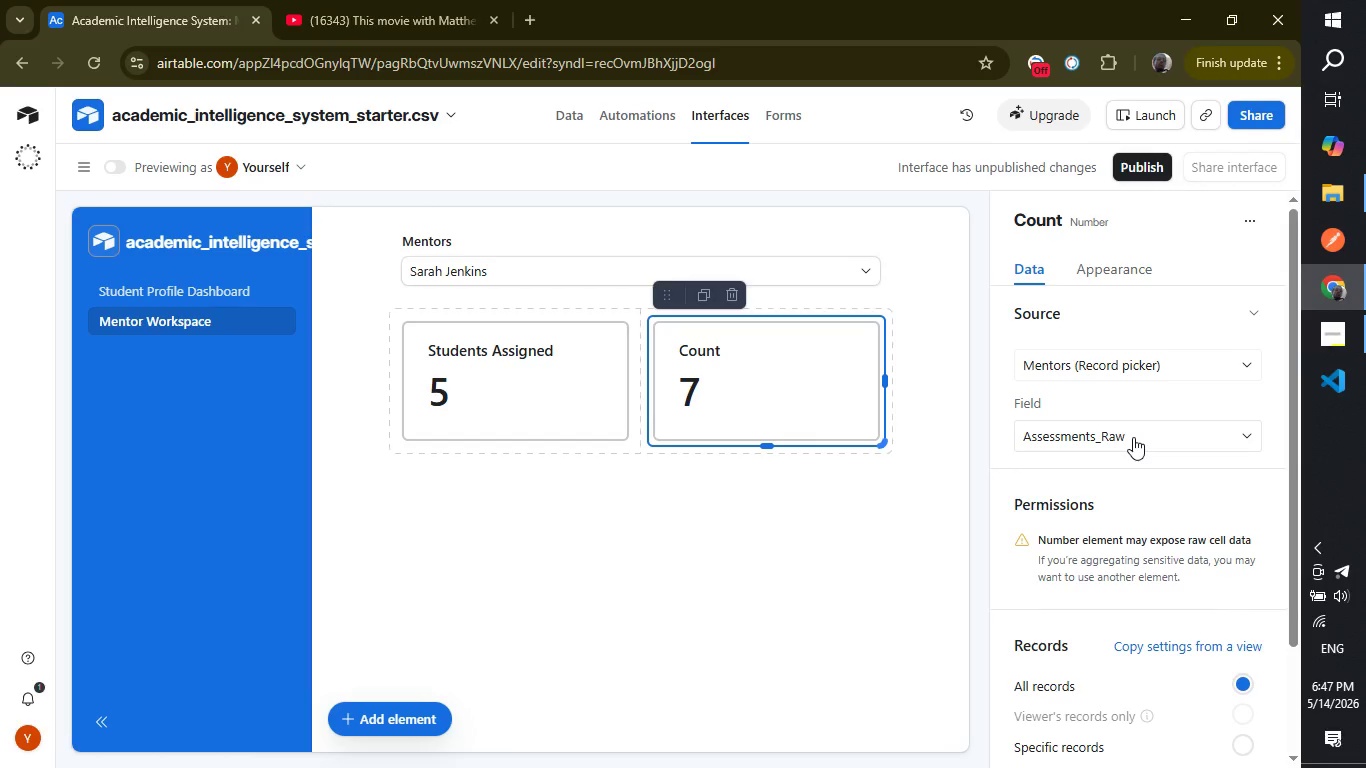 
left_click([1133, 437])
 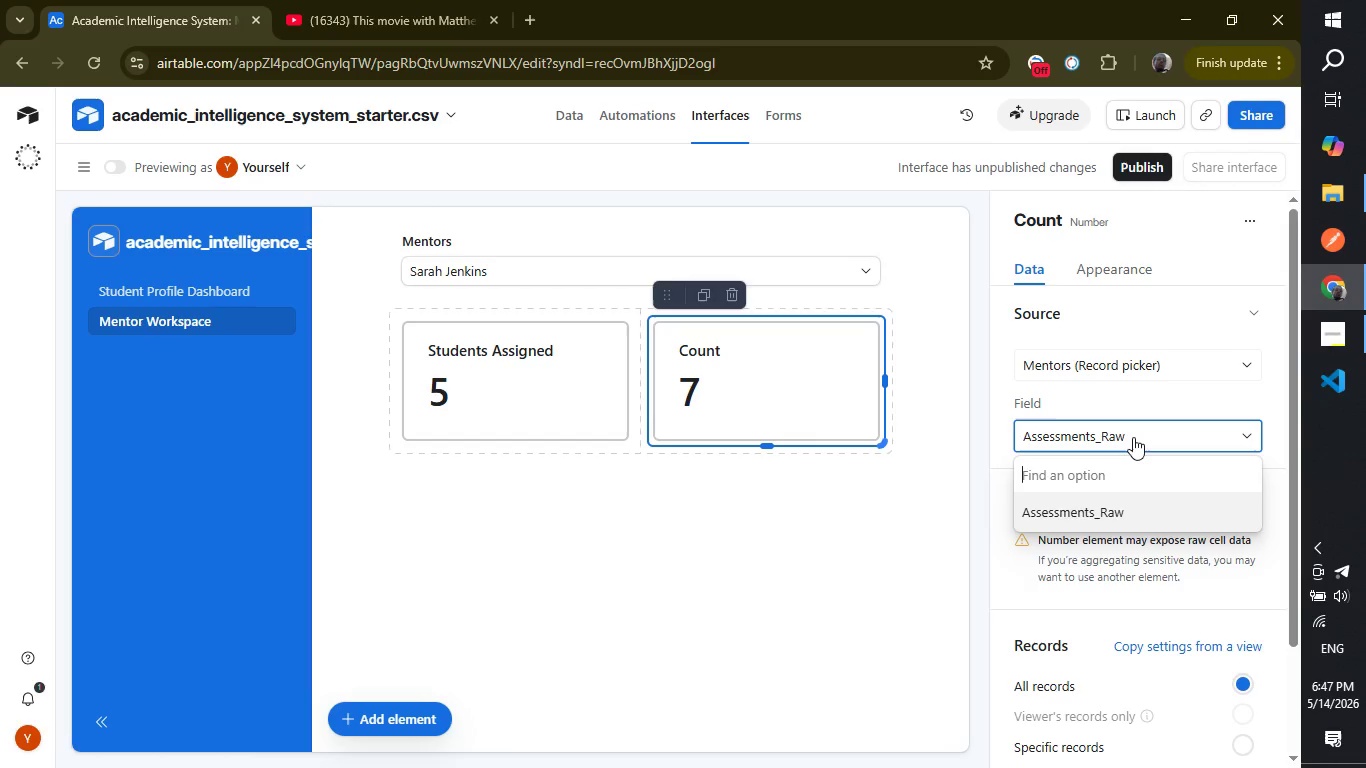 
left_click([1133, 437])
 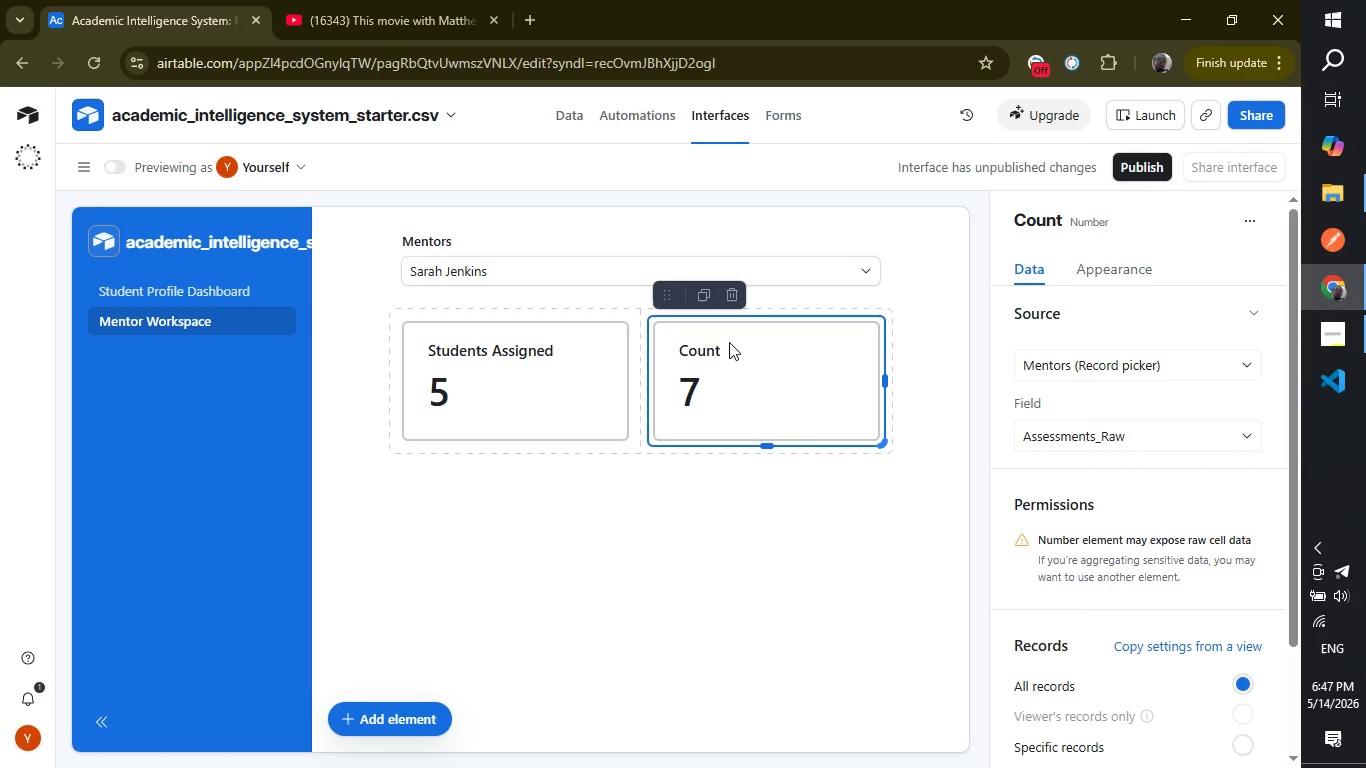 
wait(7.94)
 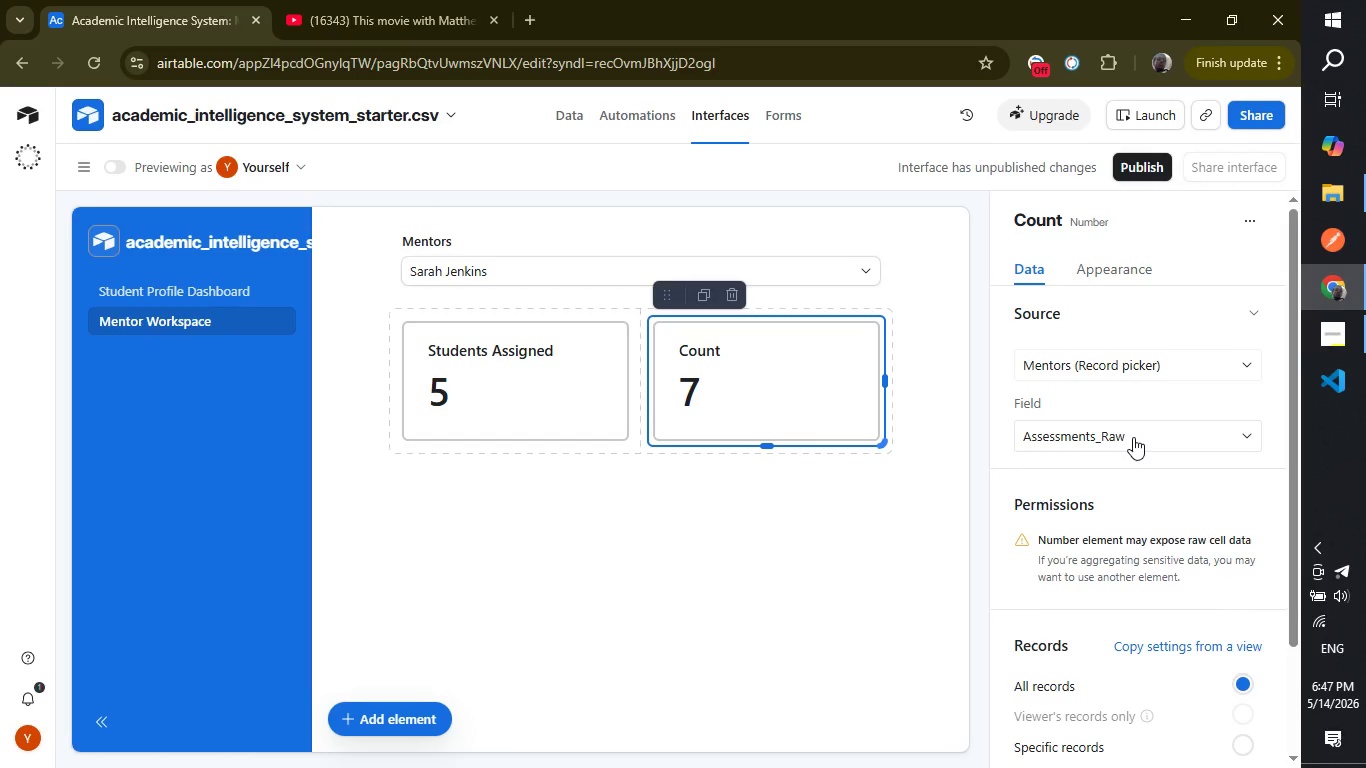 
left_click([562, 127])
 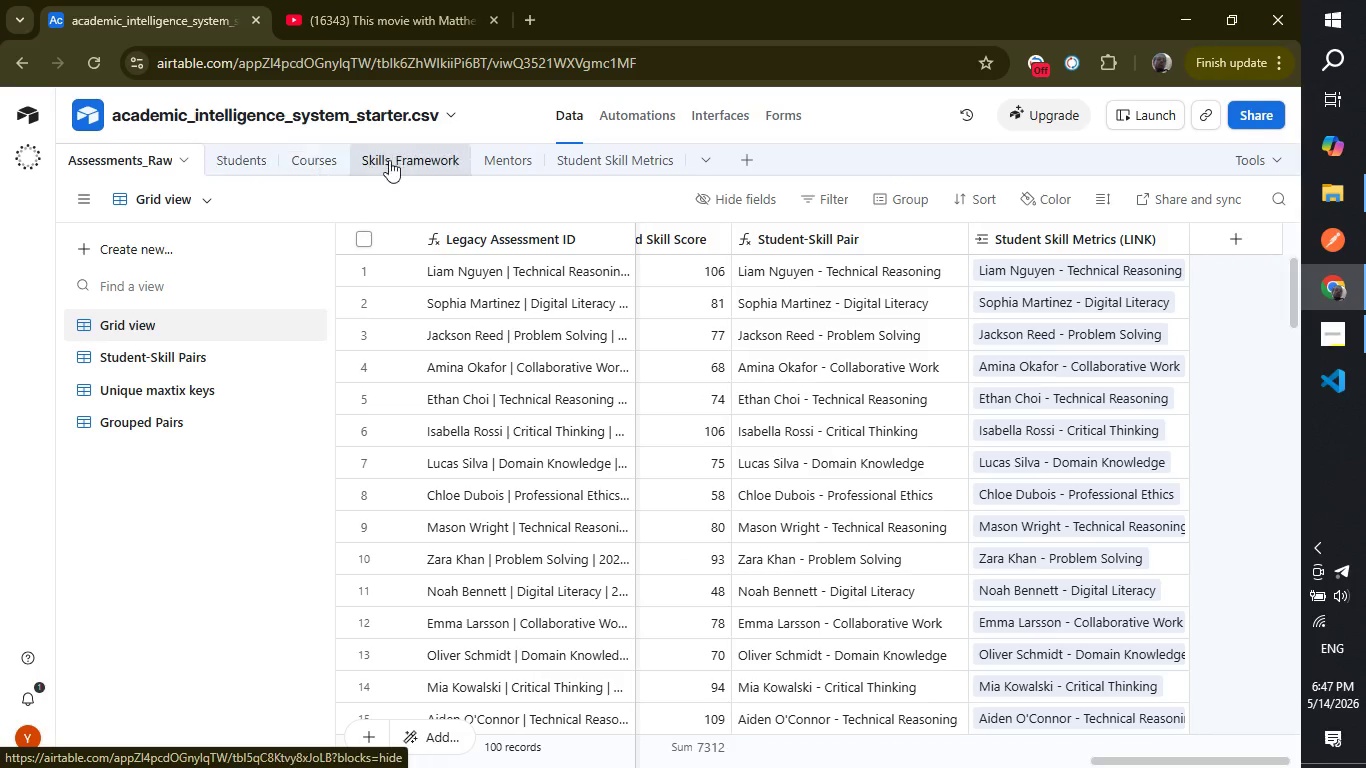 
left_click([503, 165])
 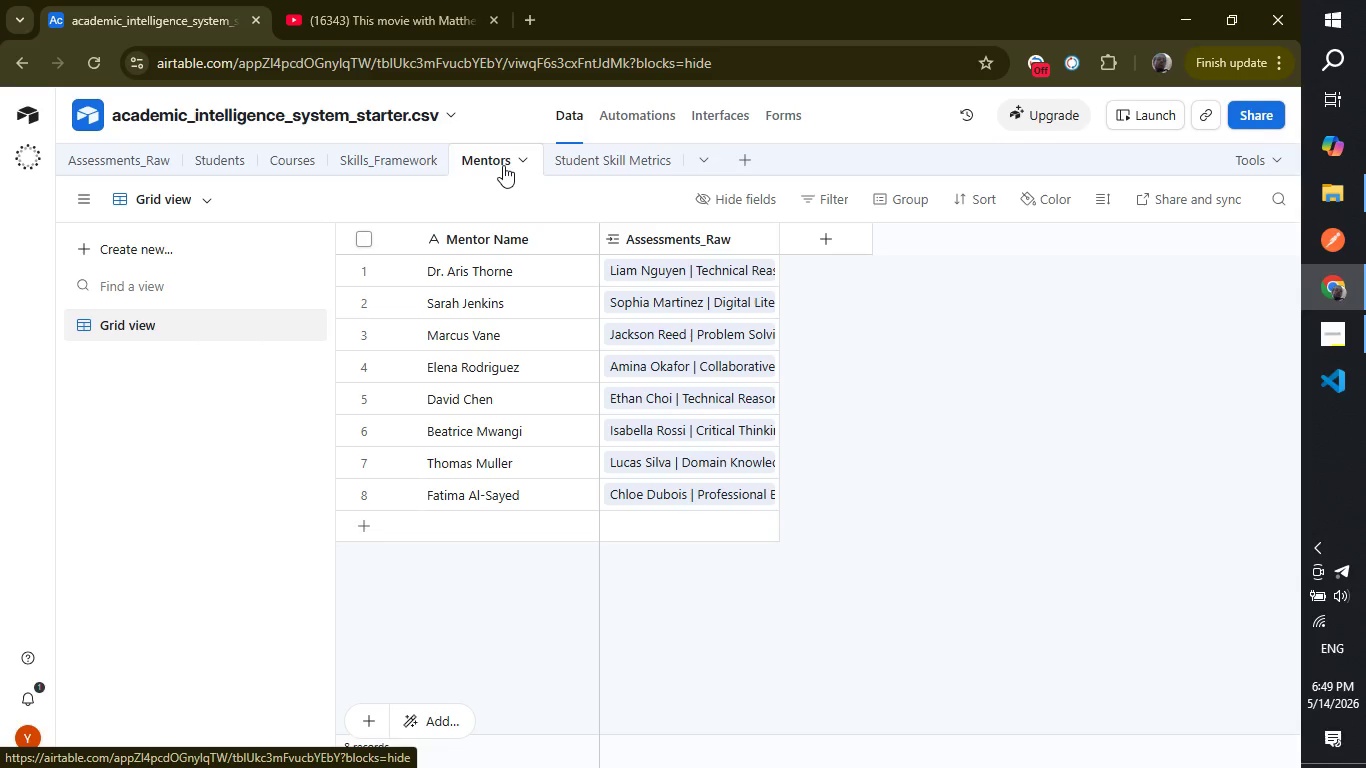 
wait(87.88)
 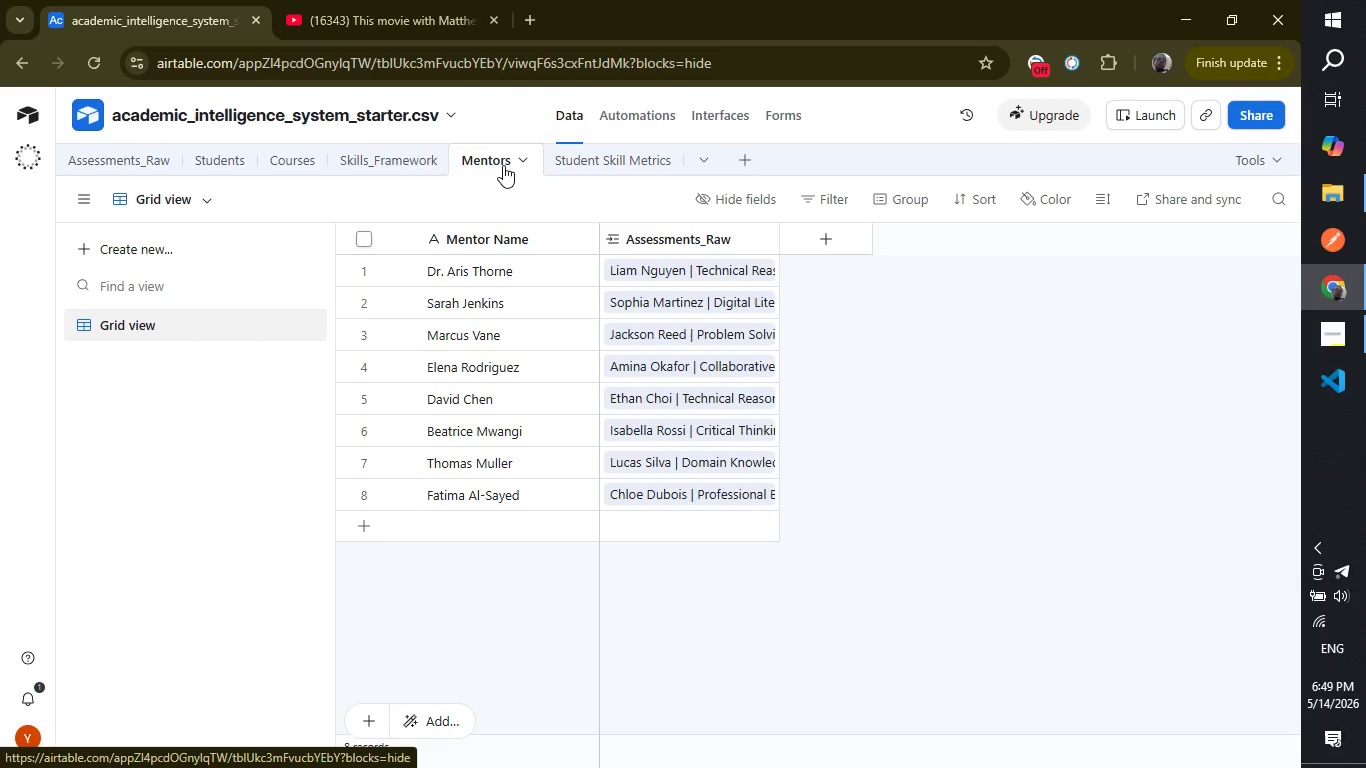 
left_click([195, 161])
 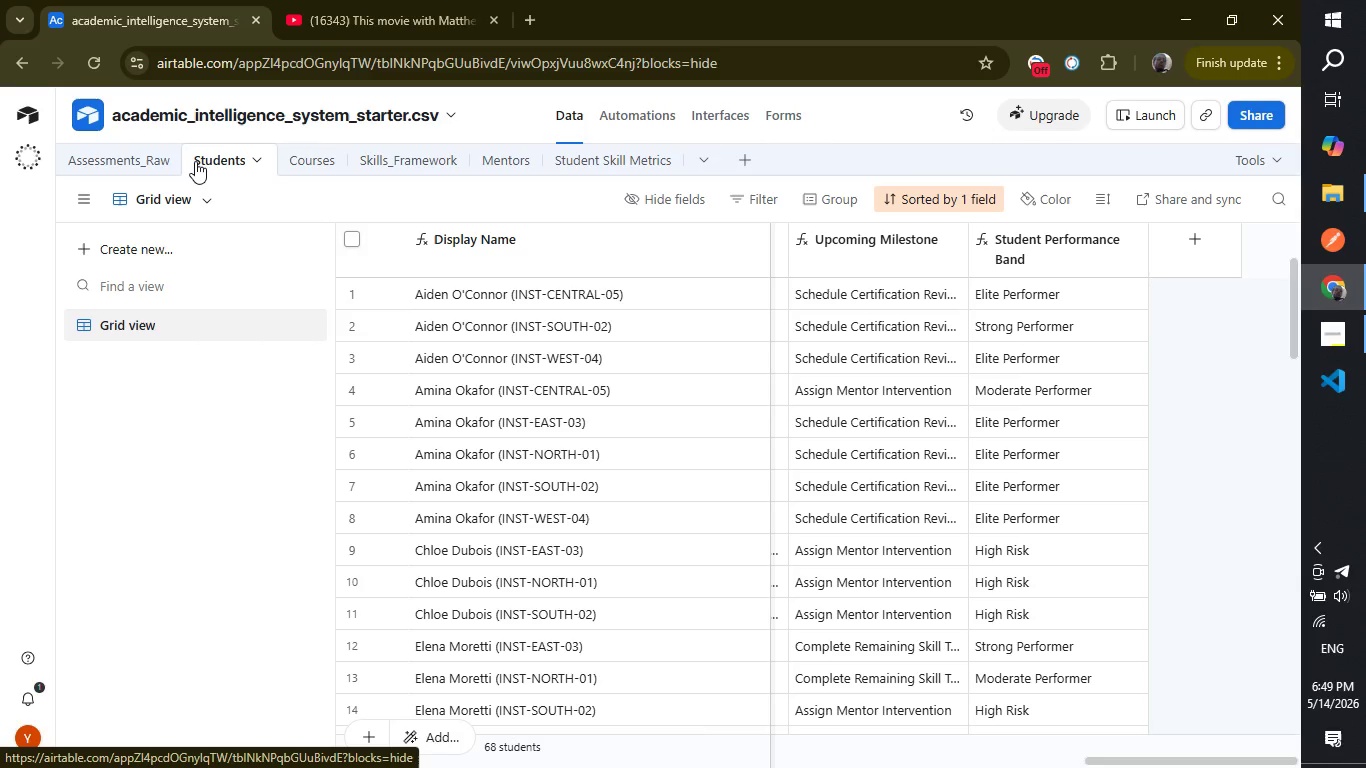 
wait(35.77)
 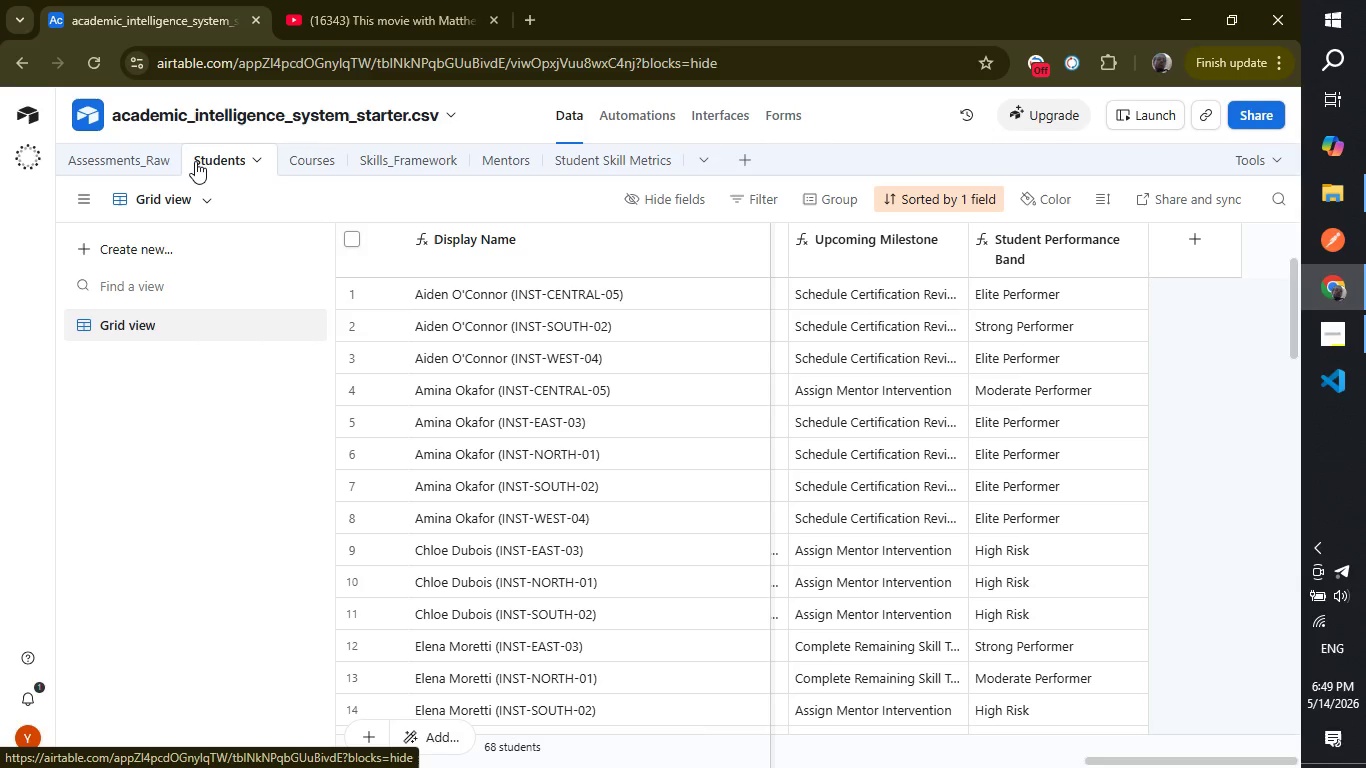 
left_click([704, 123])
 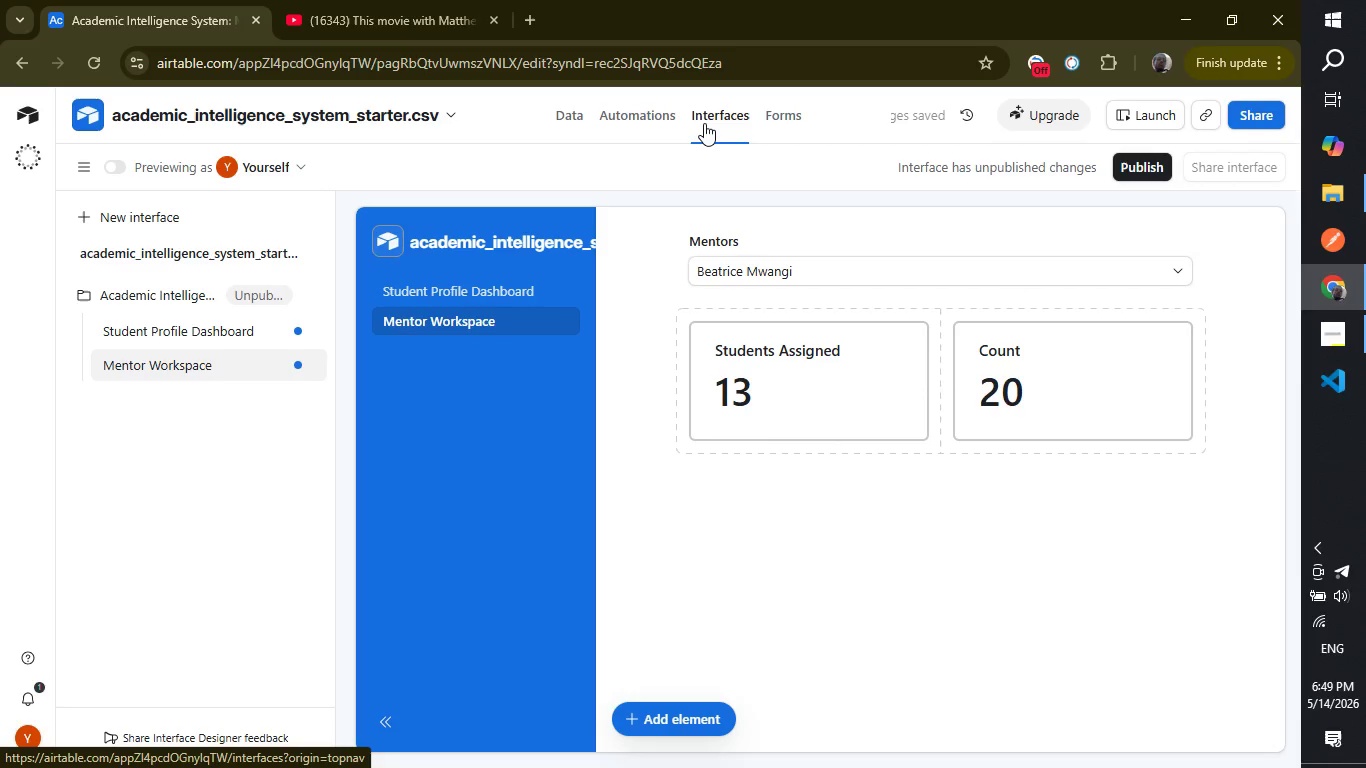 
wait(9.16)
 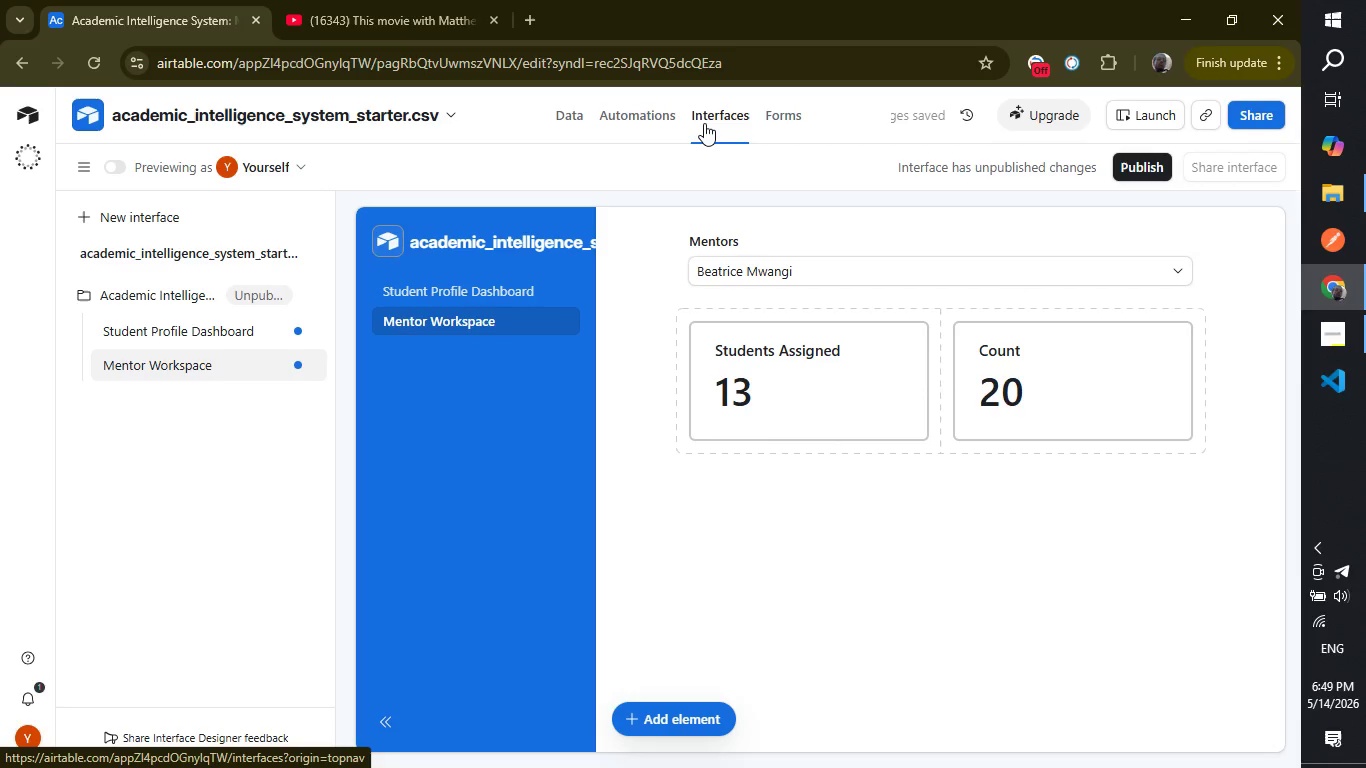 
left_click([1023, 365])
 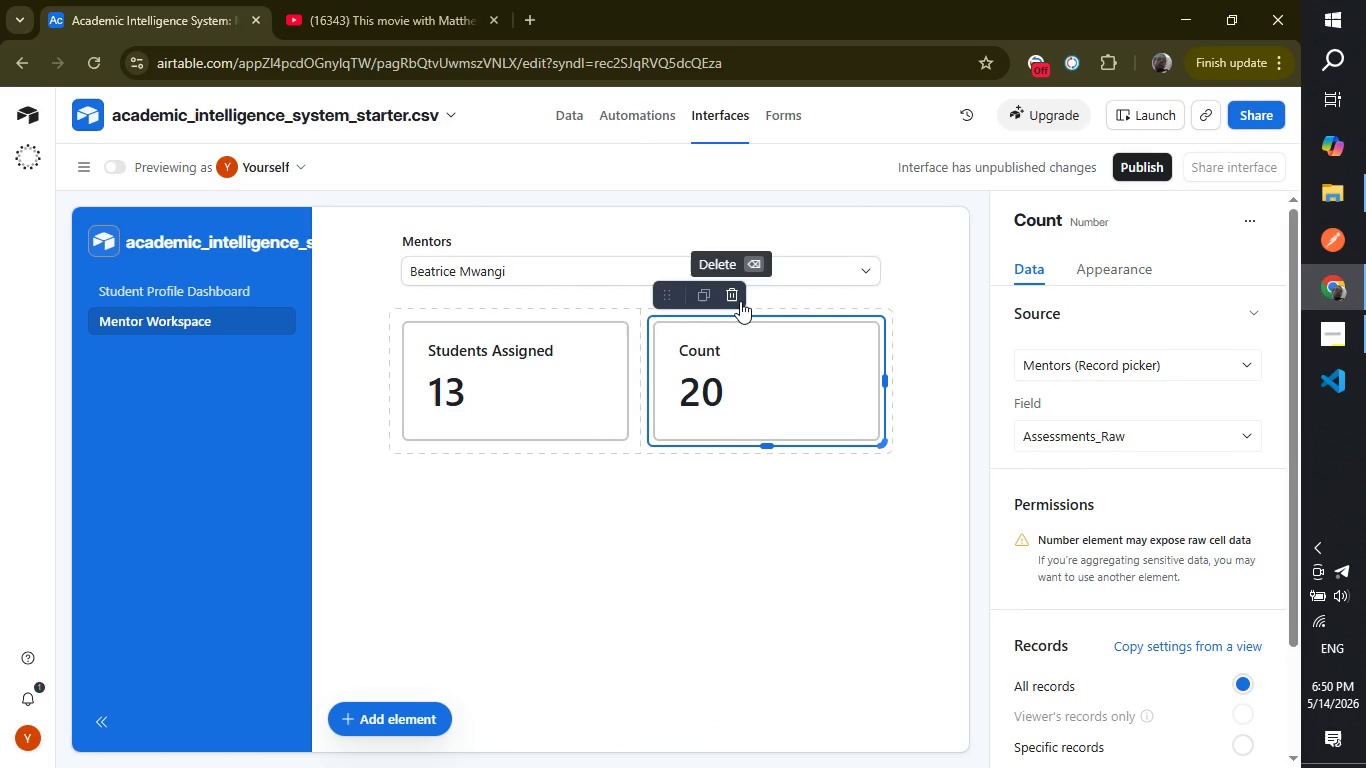 
left_click([732, 298])
 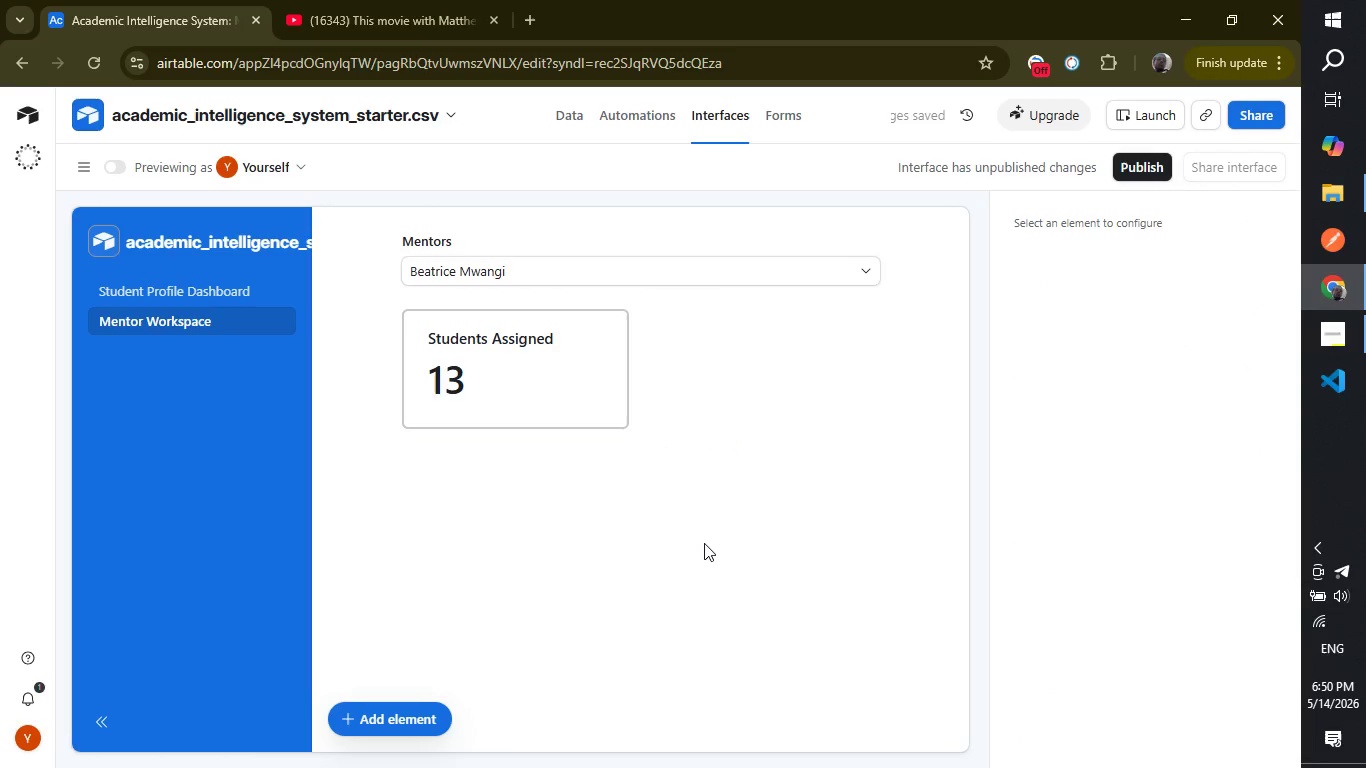 
wait(10.09)
 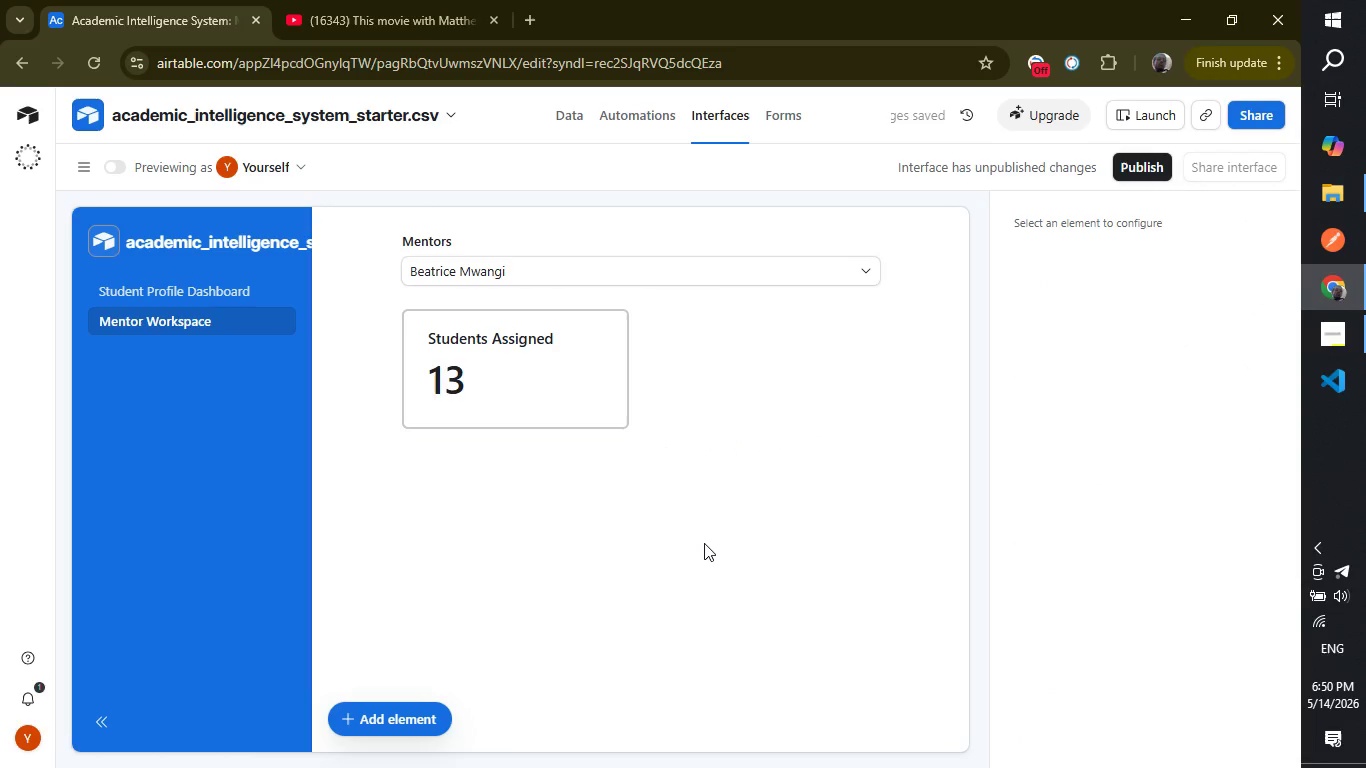 
left_click([704, 542])
 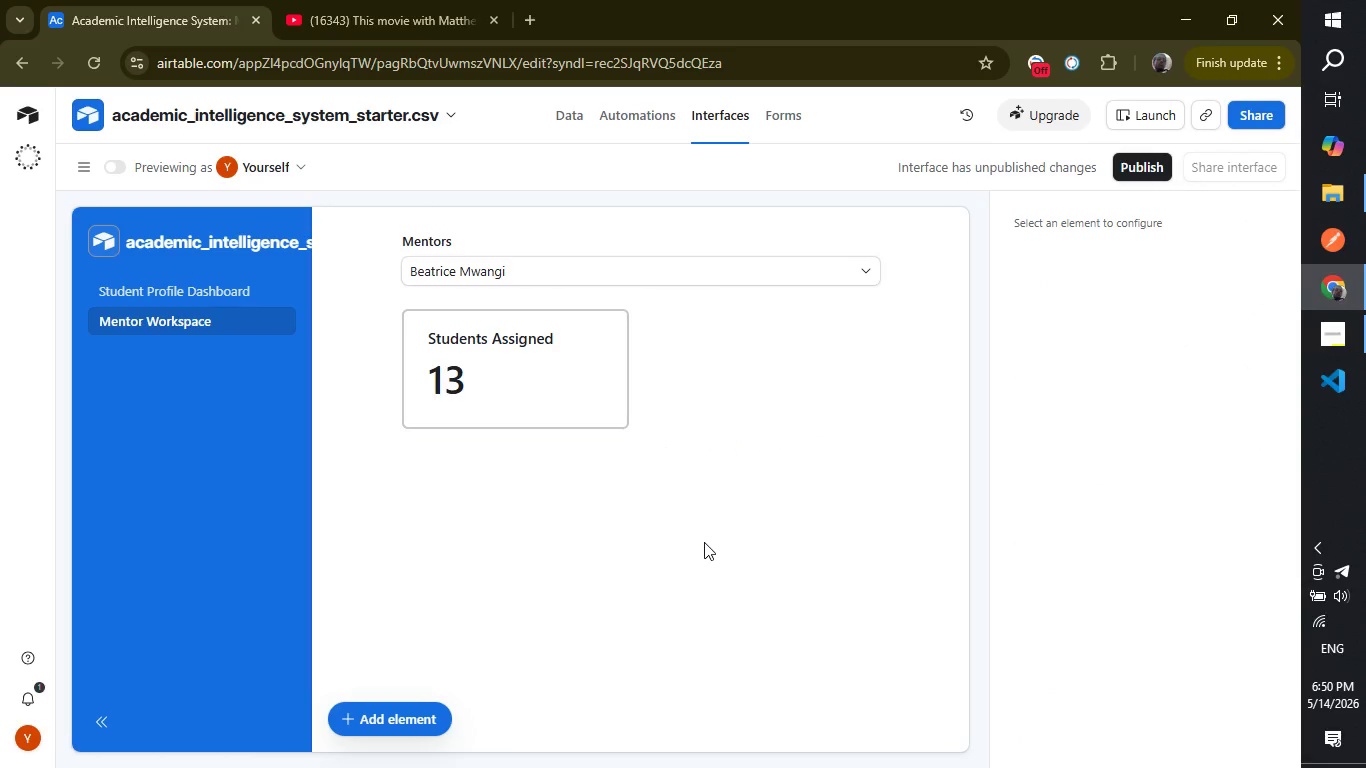 
wait(15.72)
 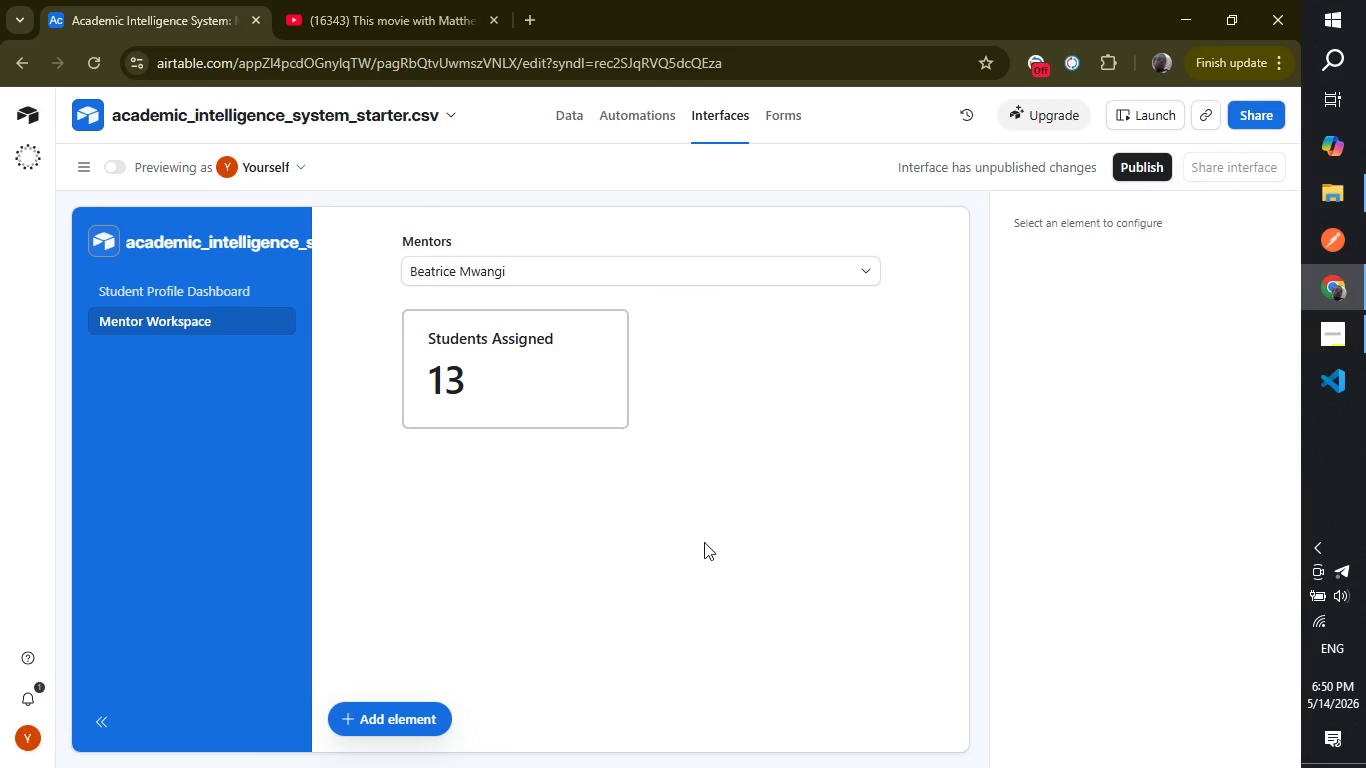 
left_click([381, 725])
 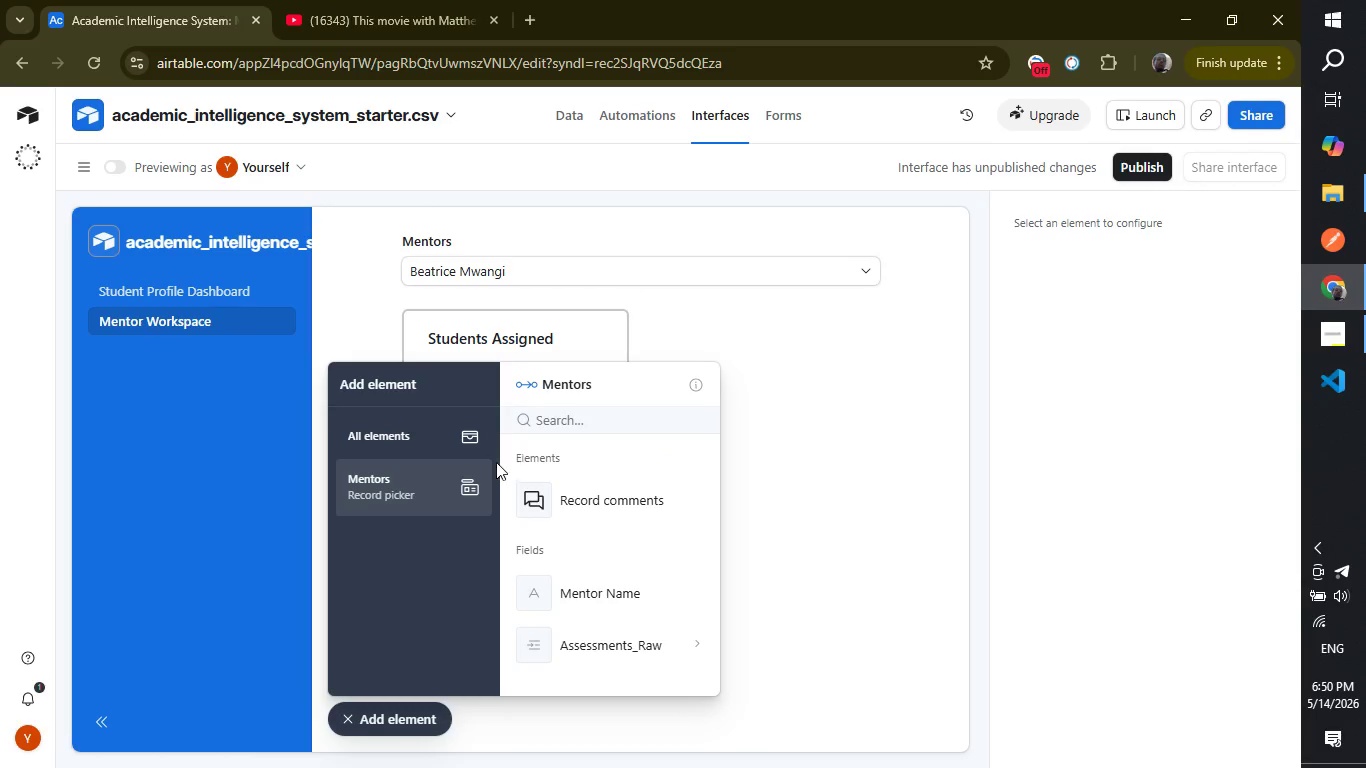 
wait(5.61)
 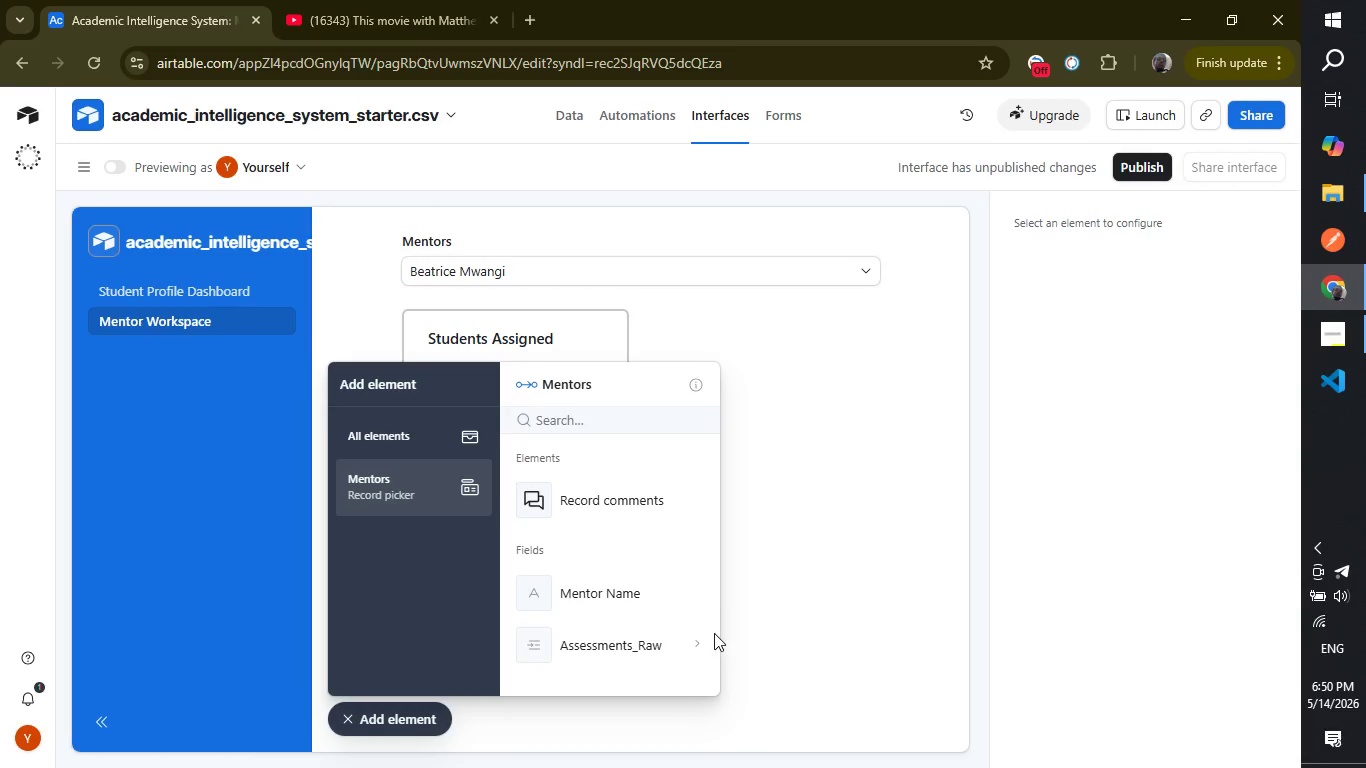 
left_click([397, 418])
 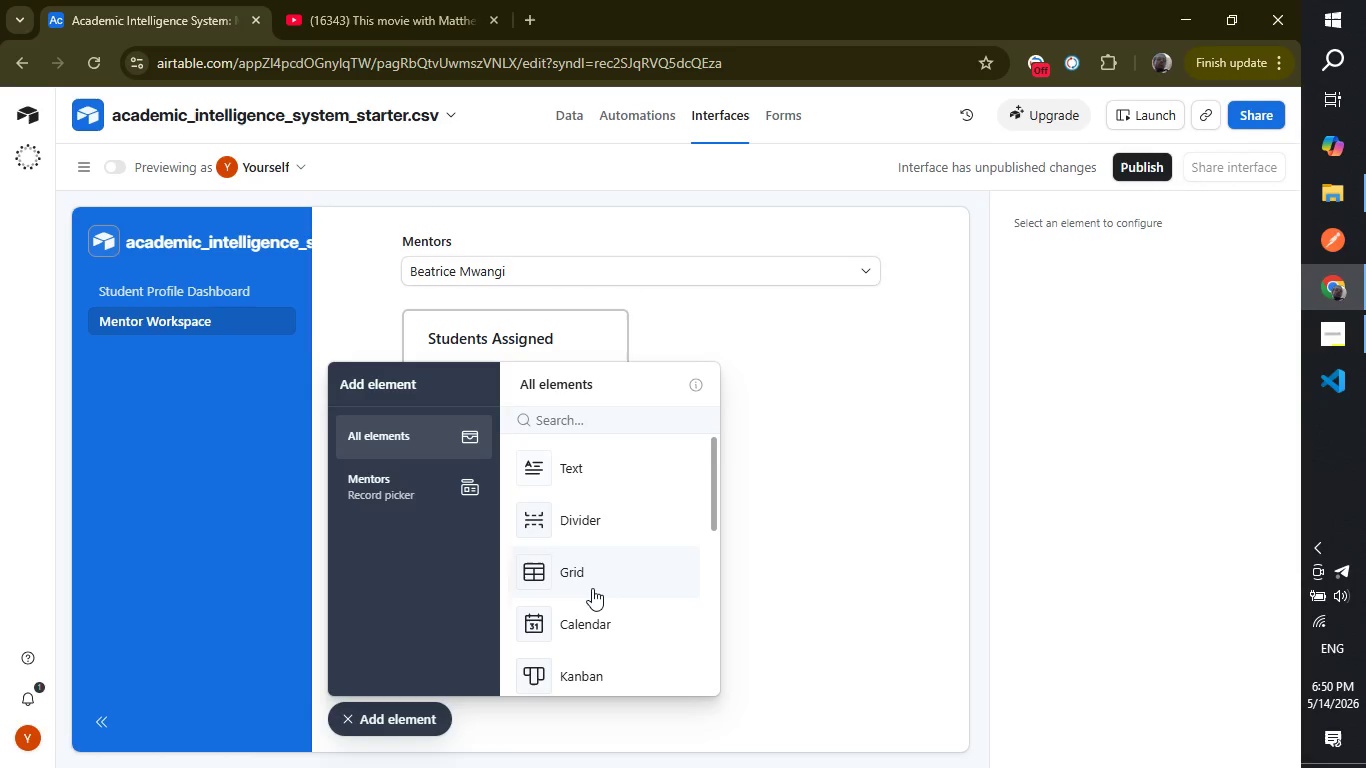 
left_click([590, 586])
 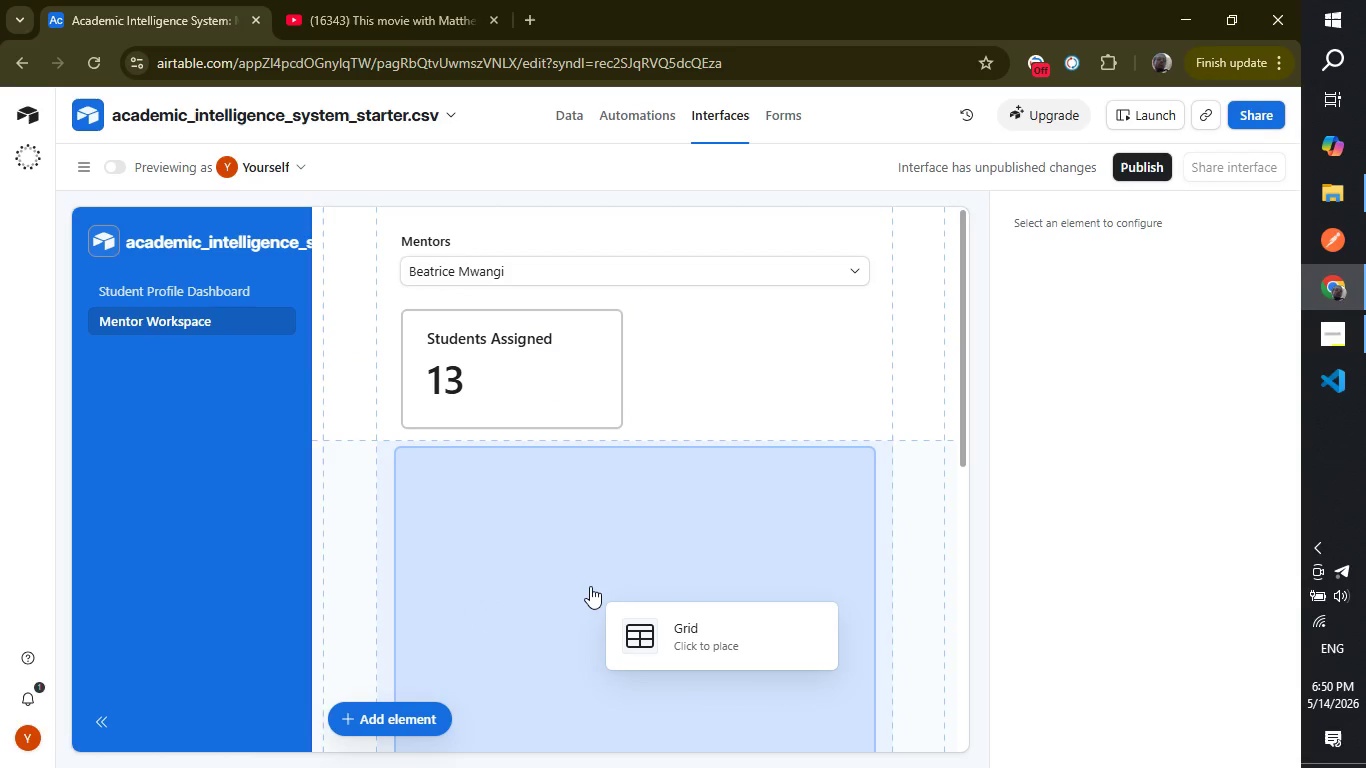 
left_click([590, 586])
 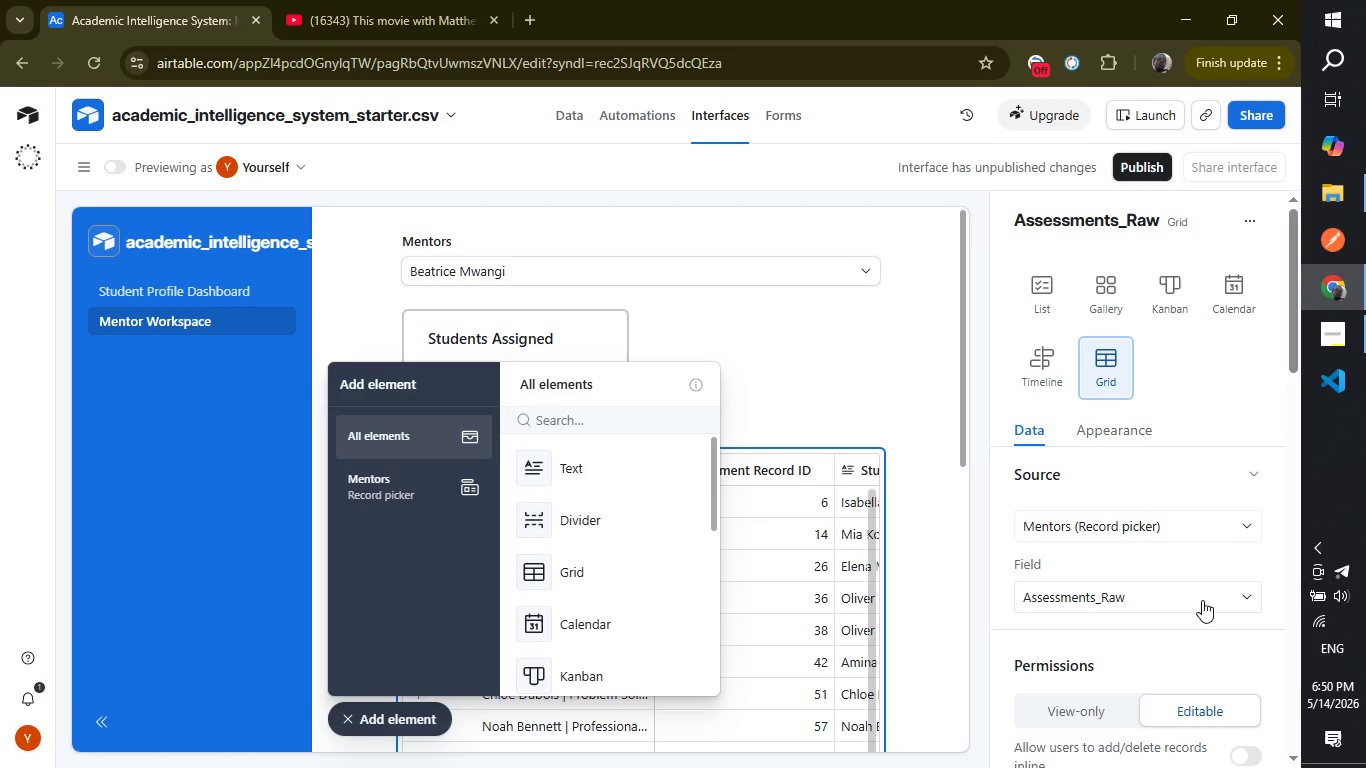 
wait(20.61)
 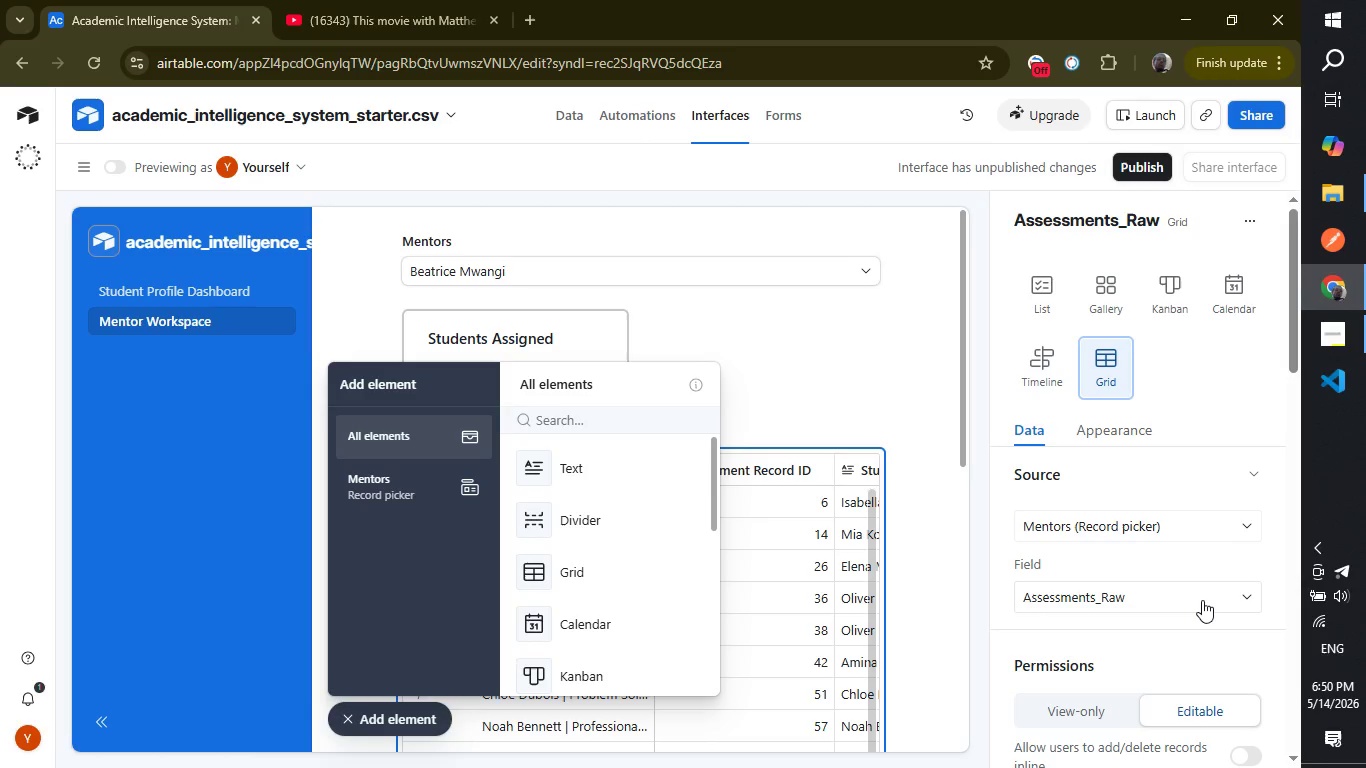 
left_click_drag(start_coordinate=[1292, 363], to_coordinate=[1286, 646])
 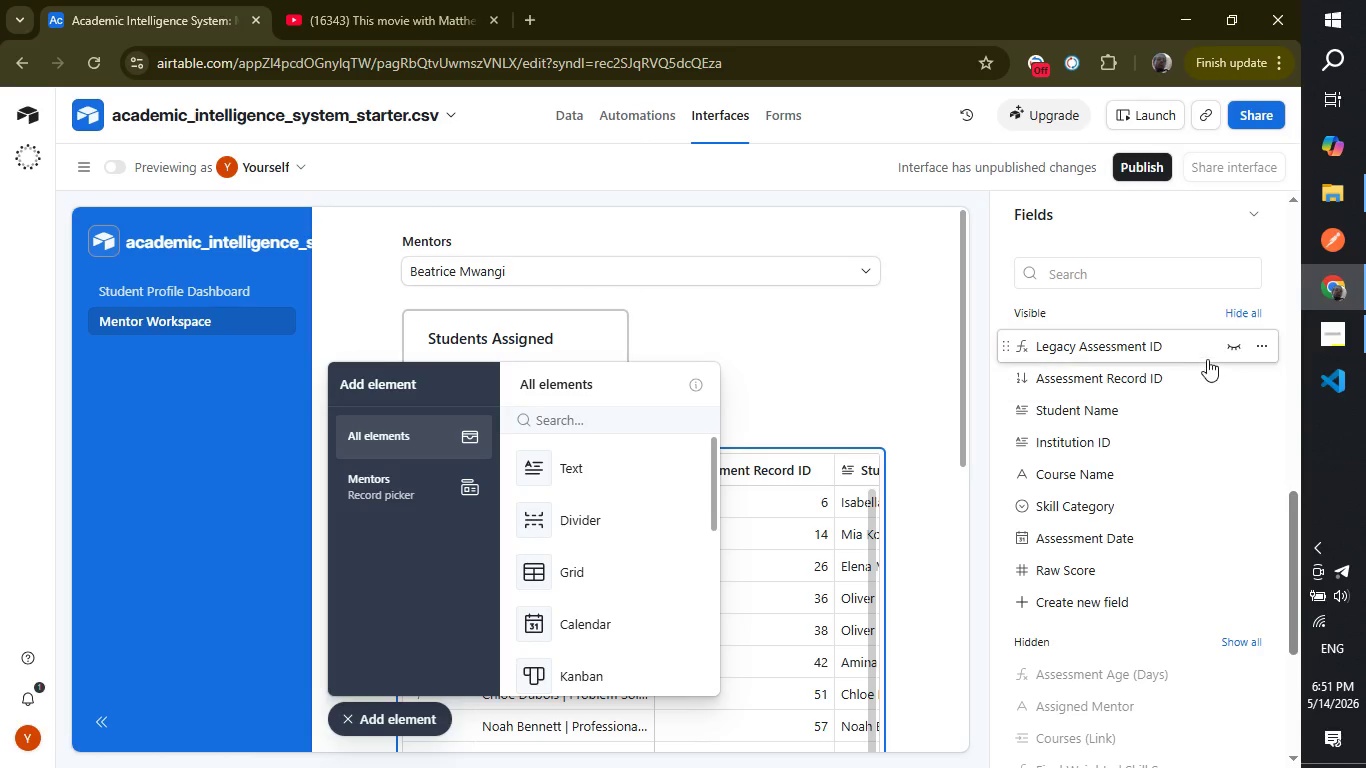 
left_click([1227, 346])
 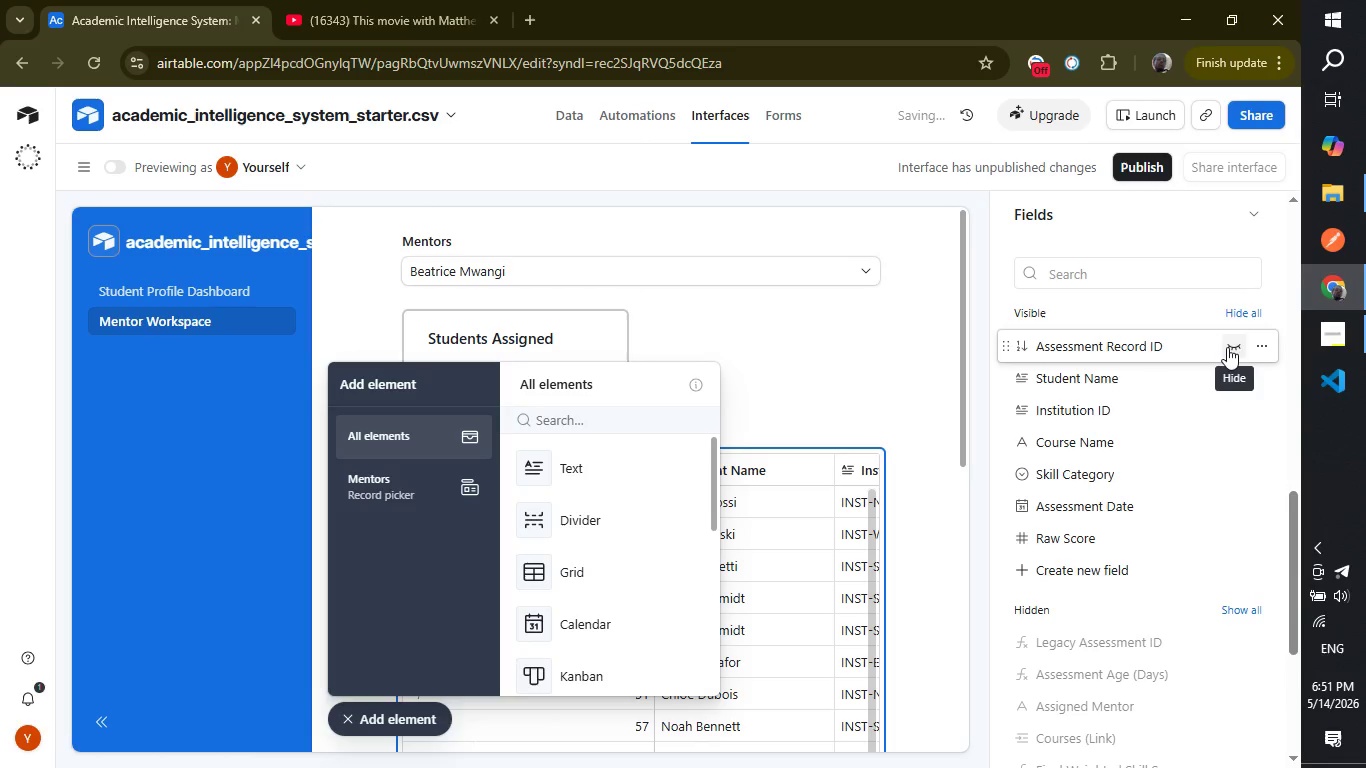 
left_click([1227, 344])
 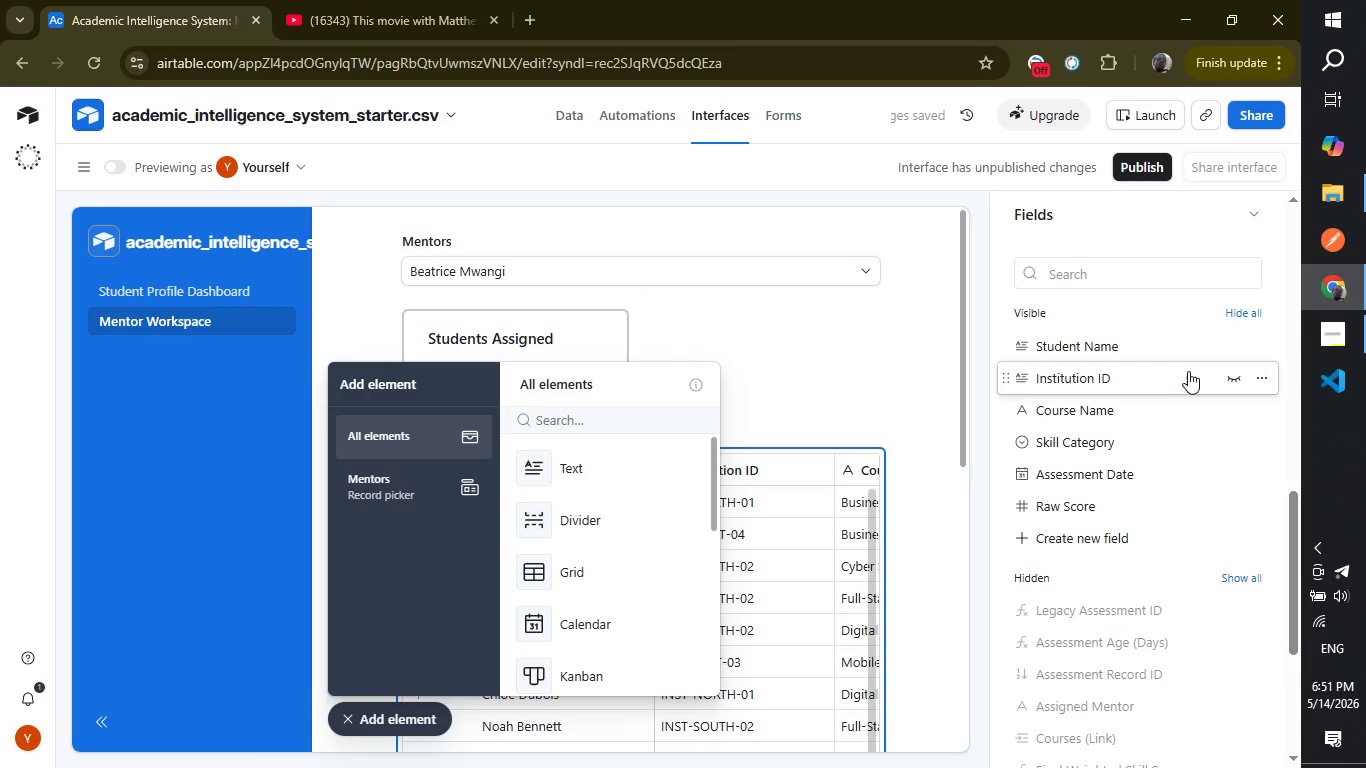 
wait(5.16)
 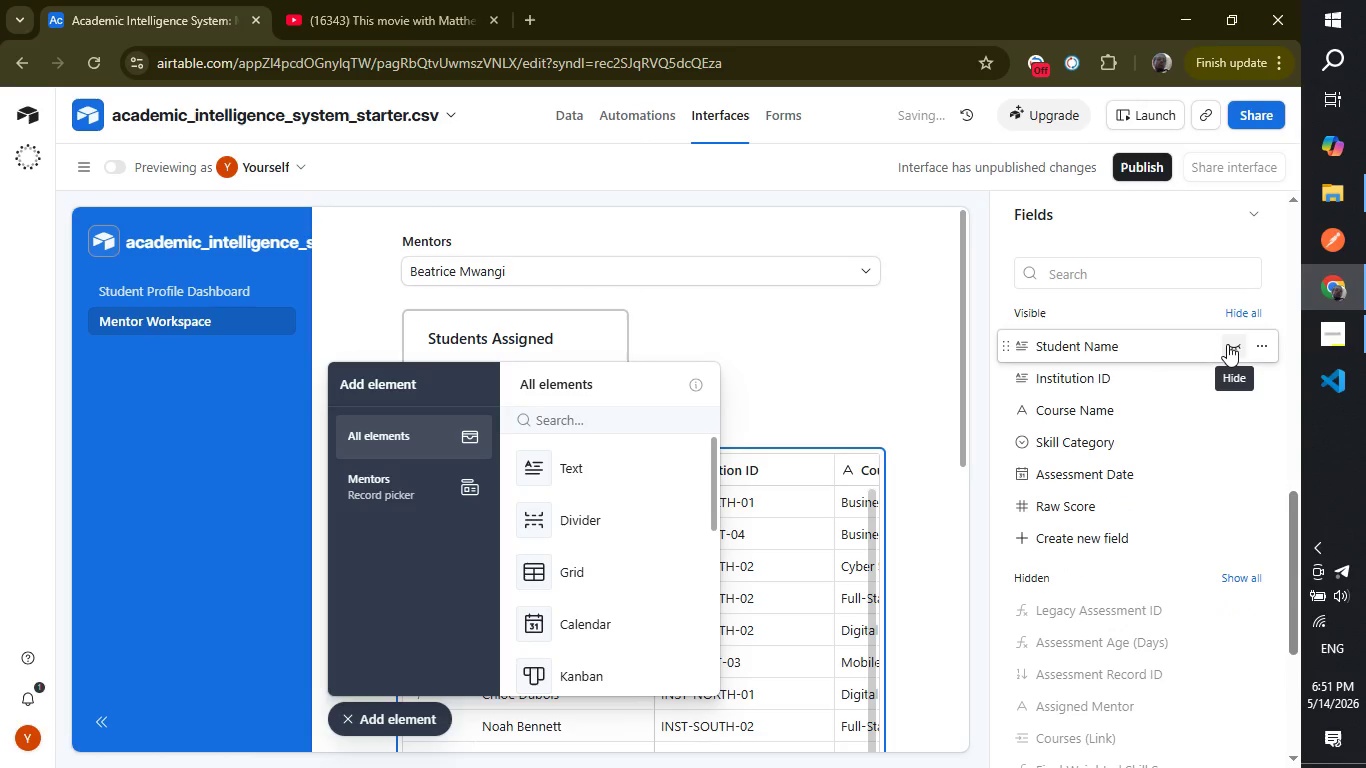 
left_click([1228, 374])
 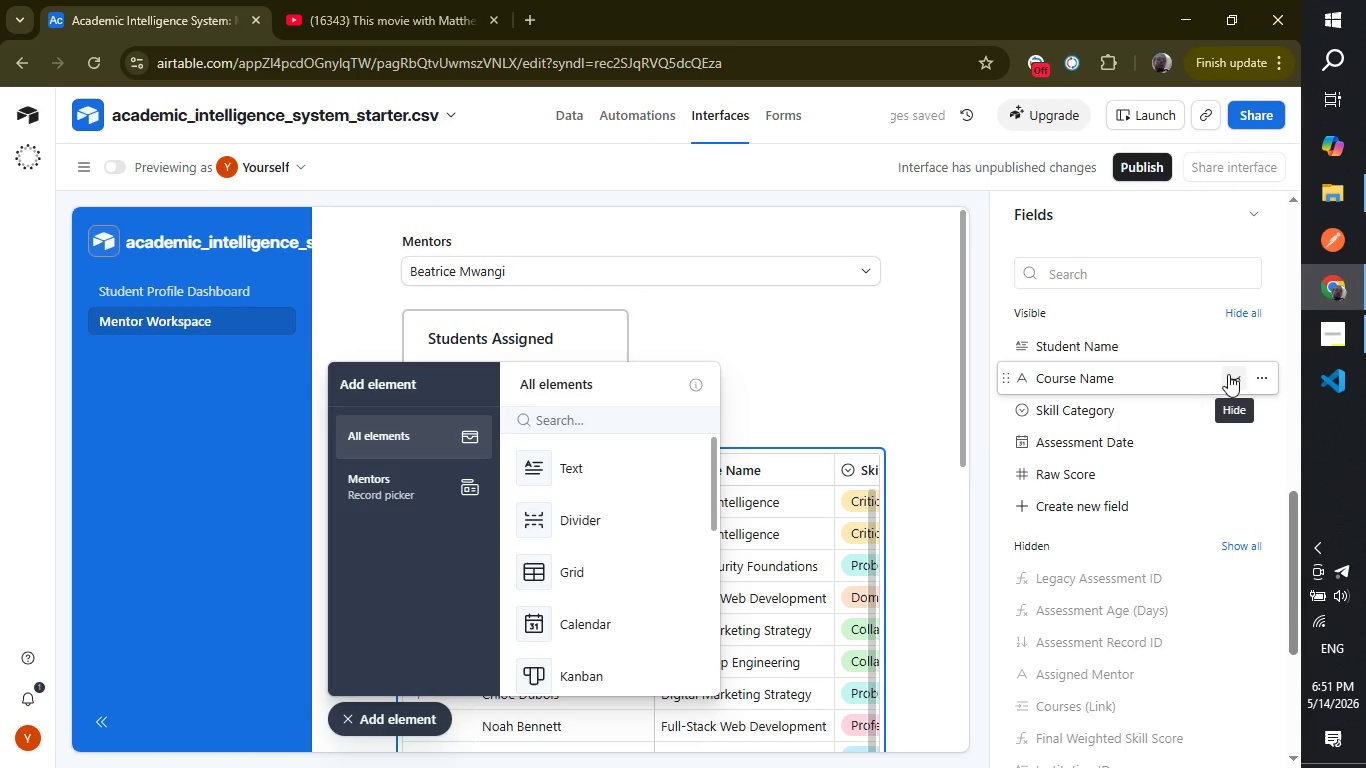 
wait(8.11)
 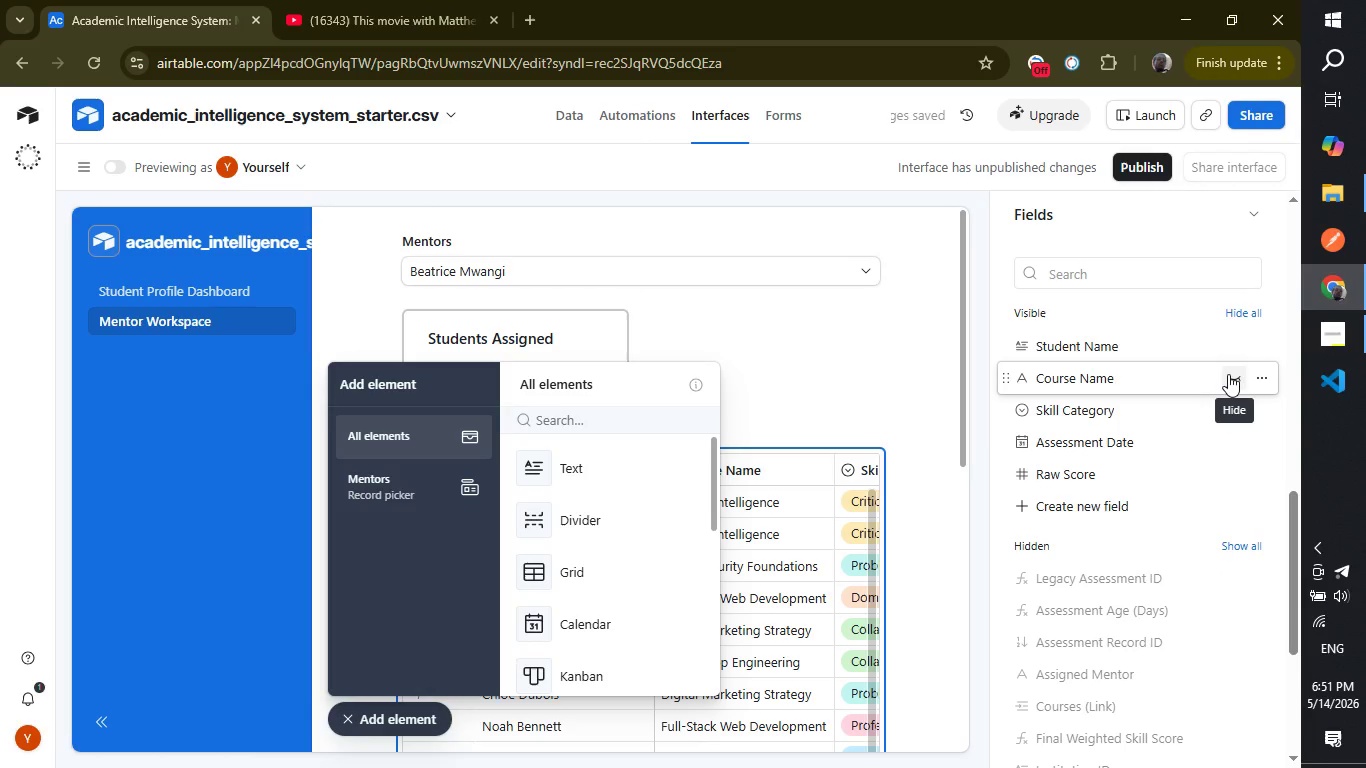 
left_click([1227, 437])
 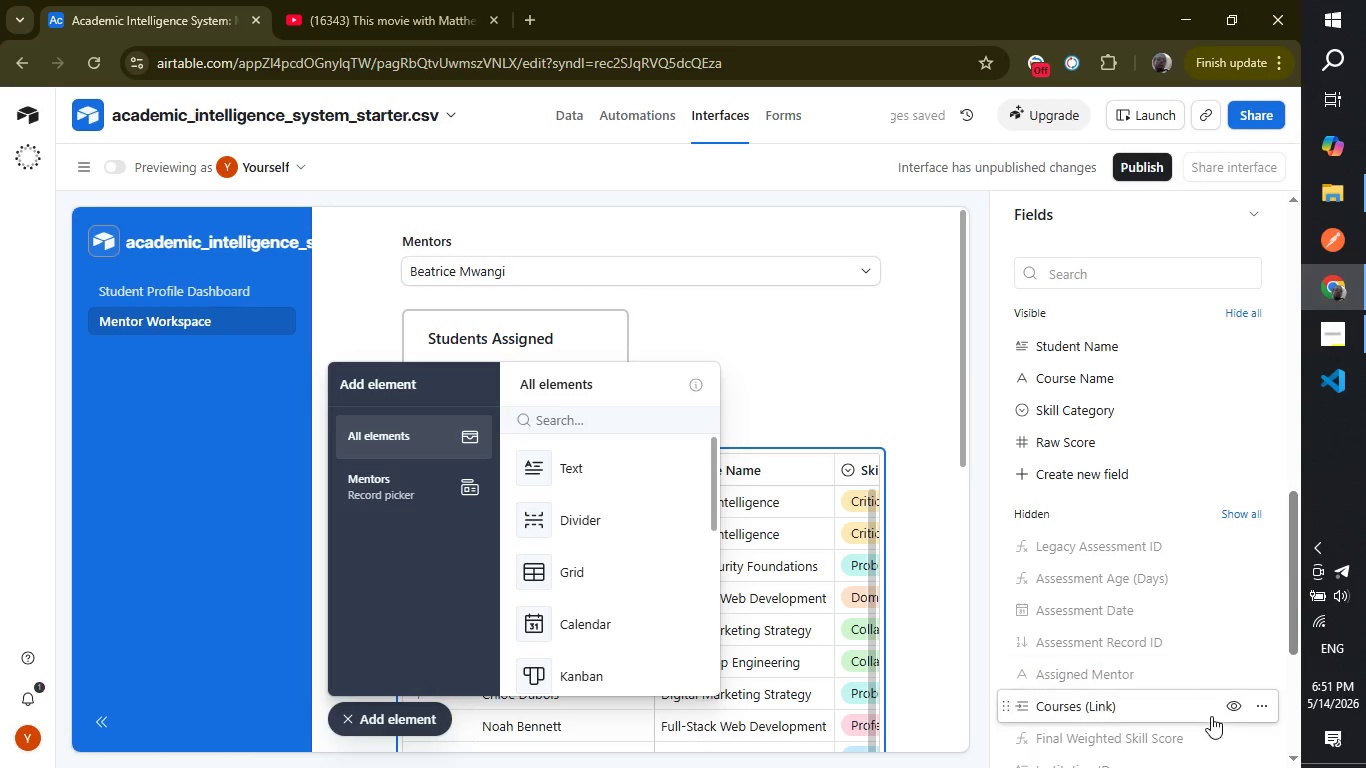 
wait(6.84)
 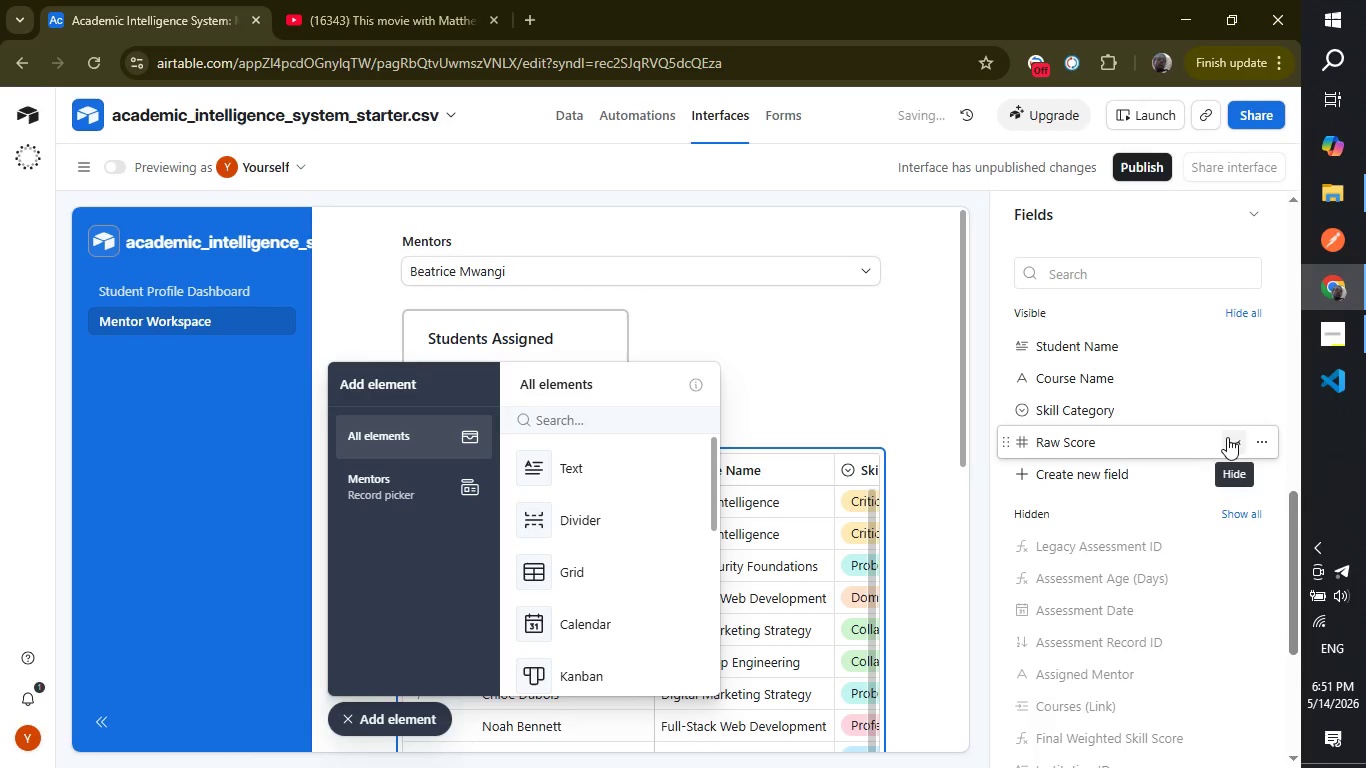 
left_click([1233, 737])
 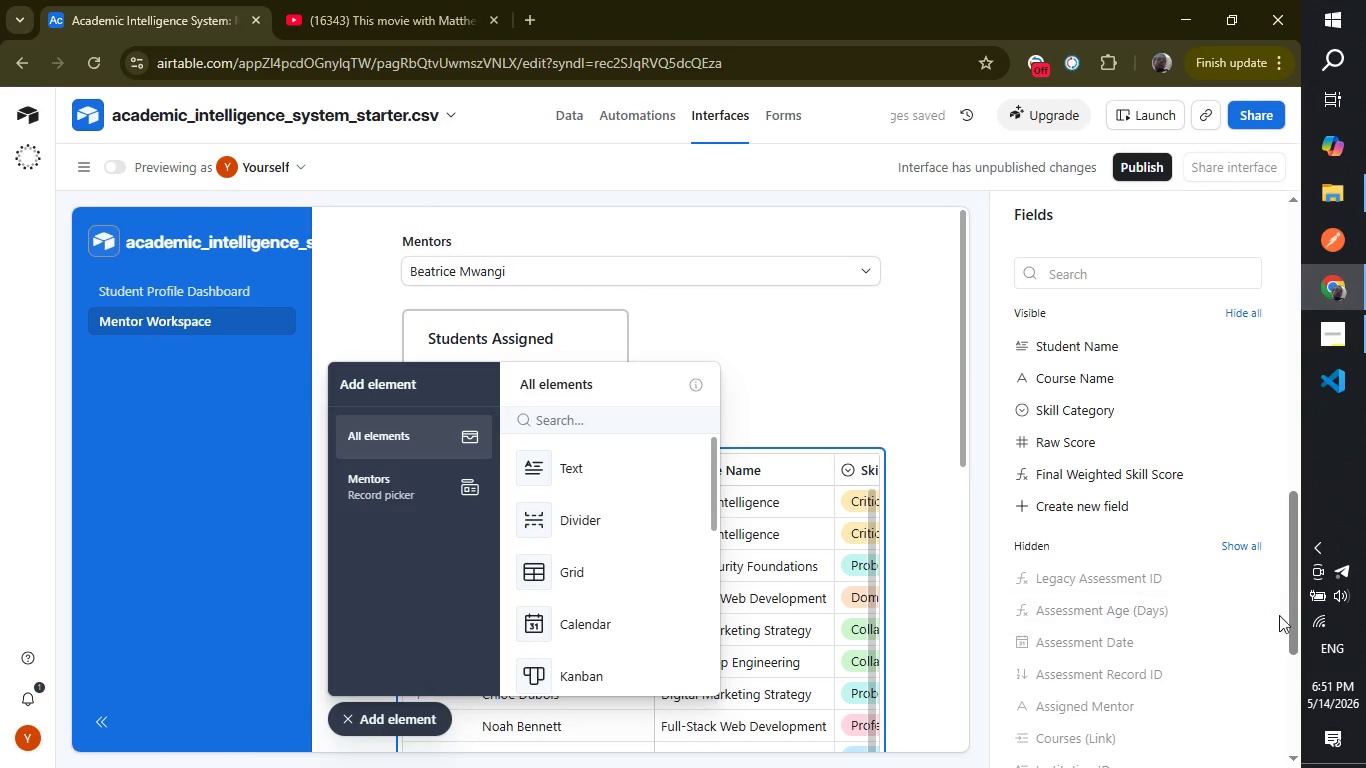 
left_click_drag(start_coordinate=[1295, 615], to_coordinate=[1290, 631])
 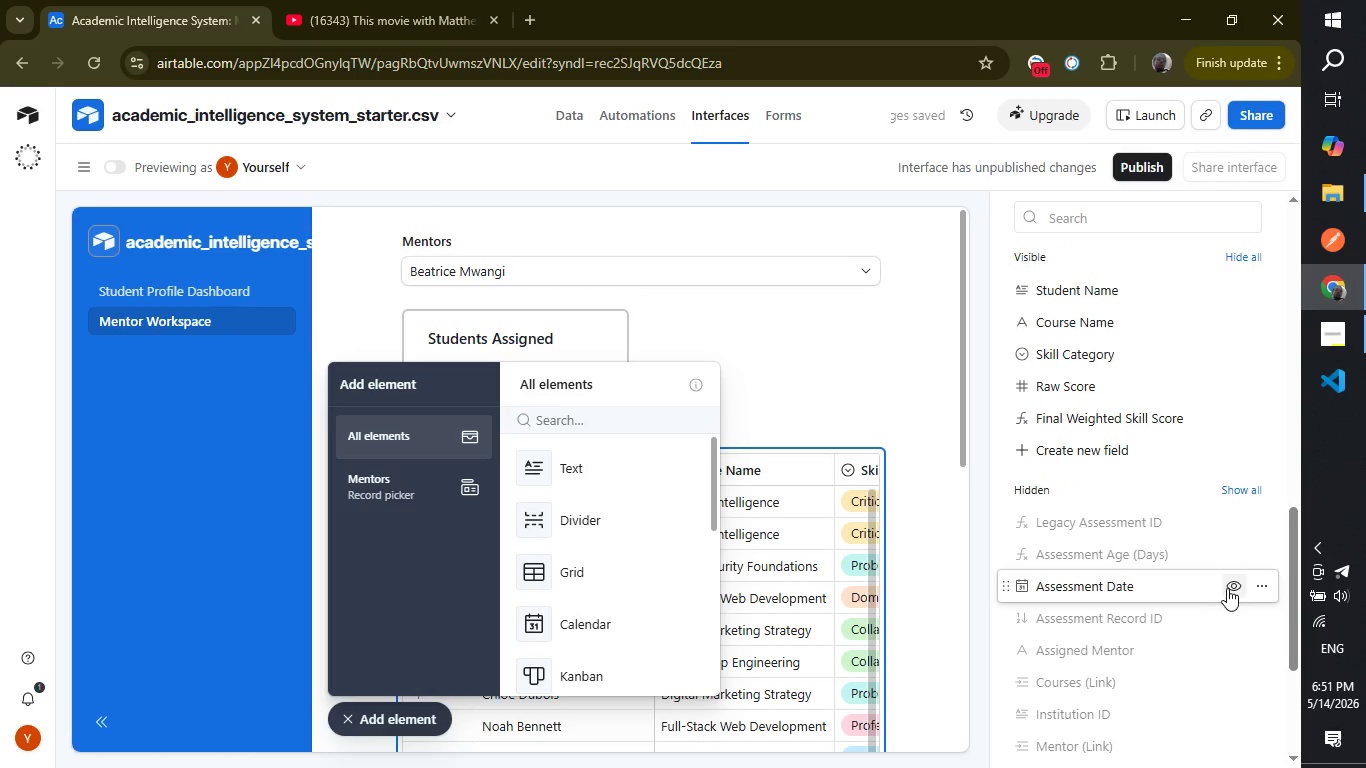 
left_click([1230, 588])
 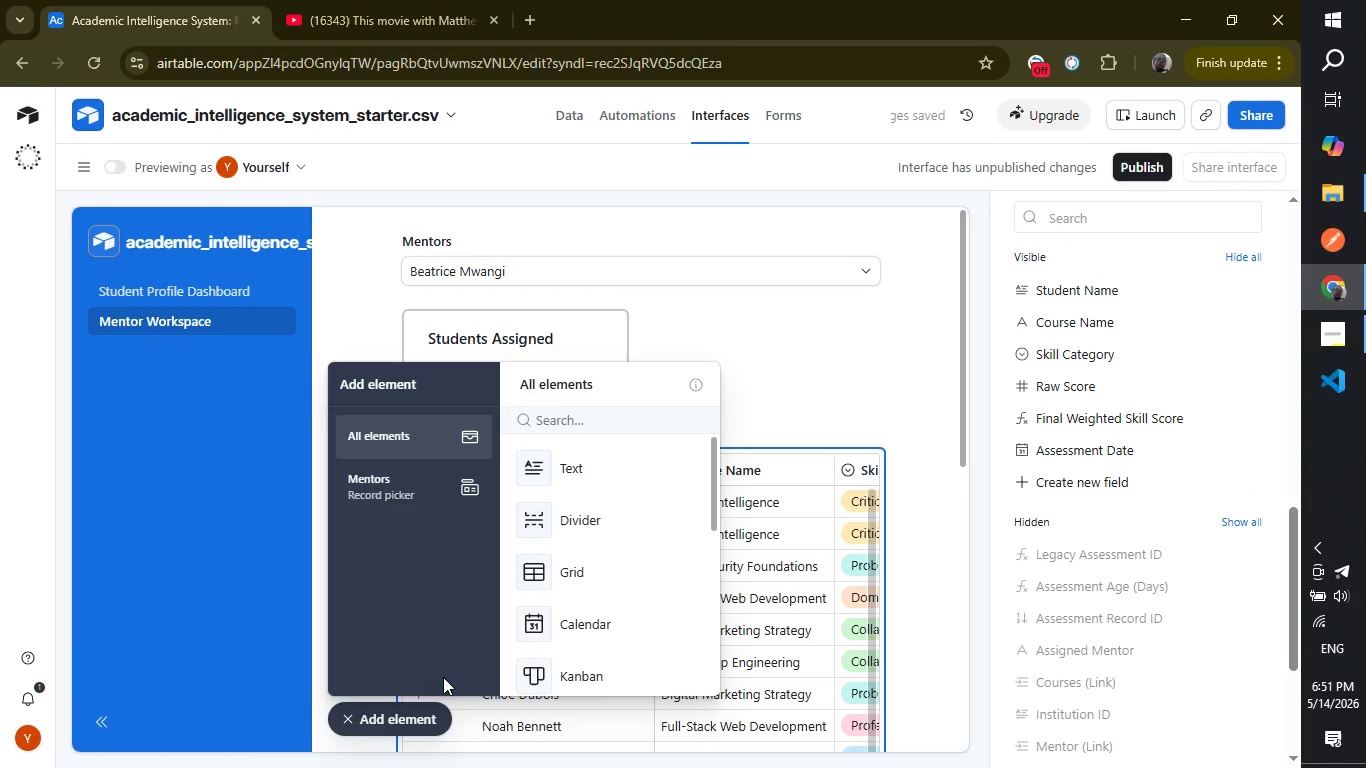 
wait(13.22)
 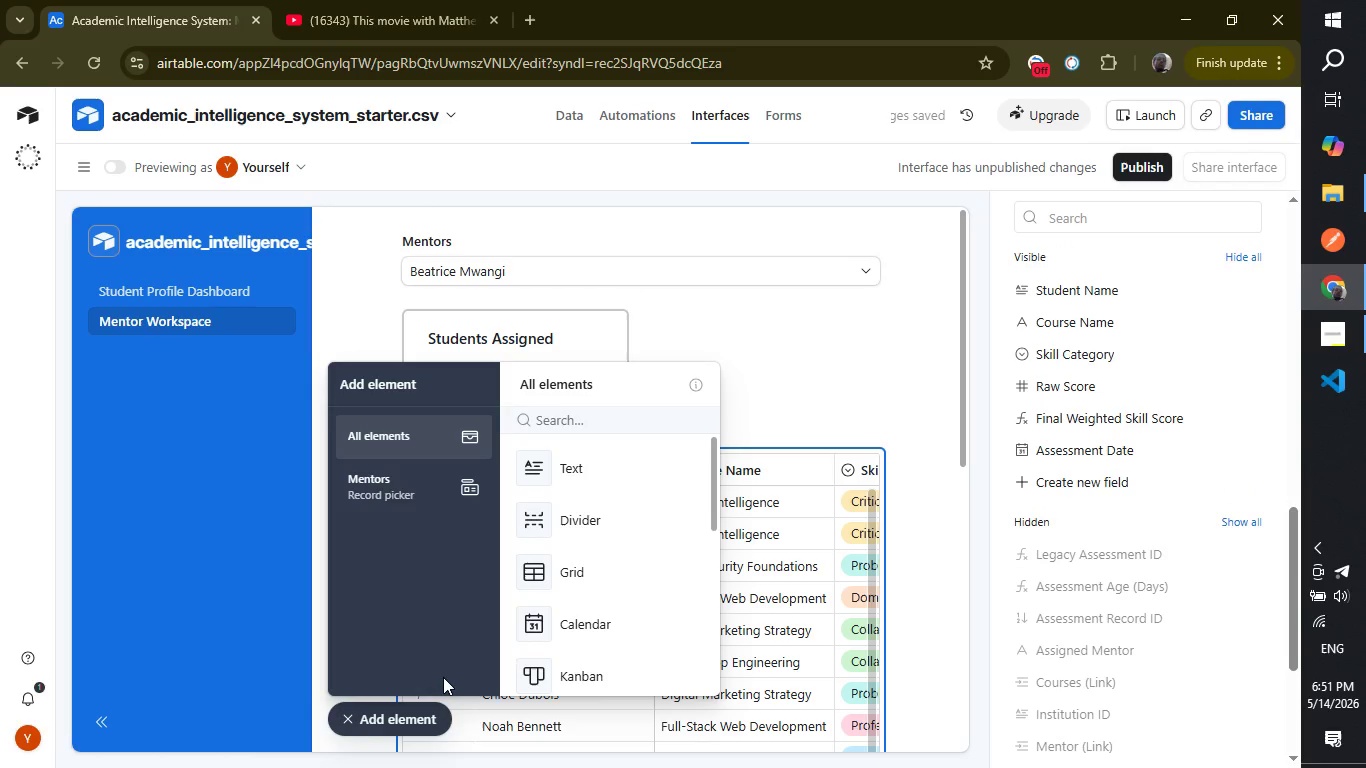 
left_click([416, 709])
 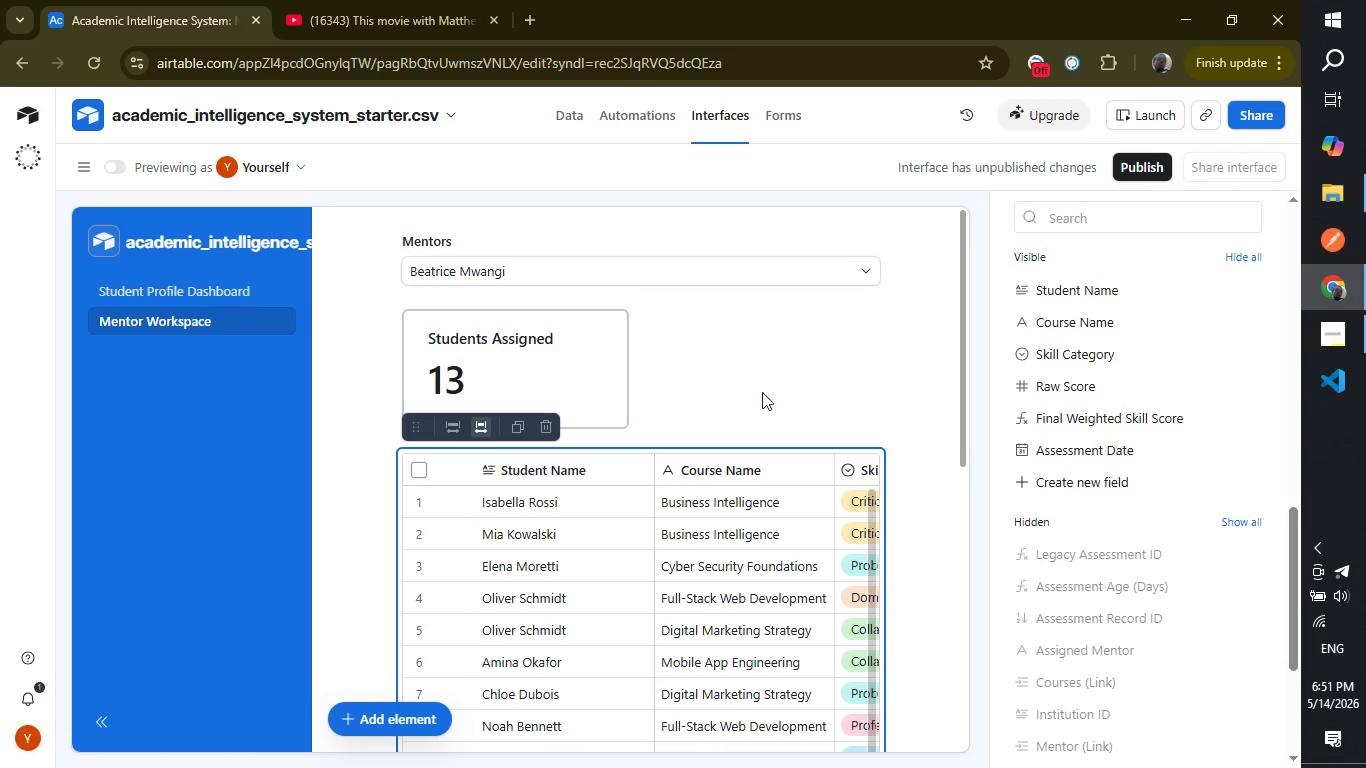 
left_click([539, 349])
 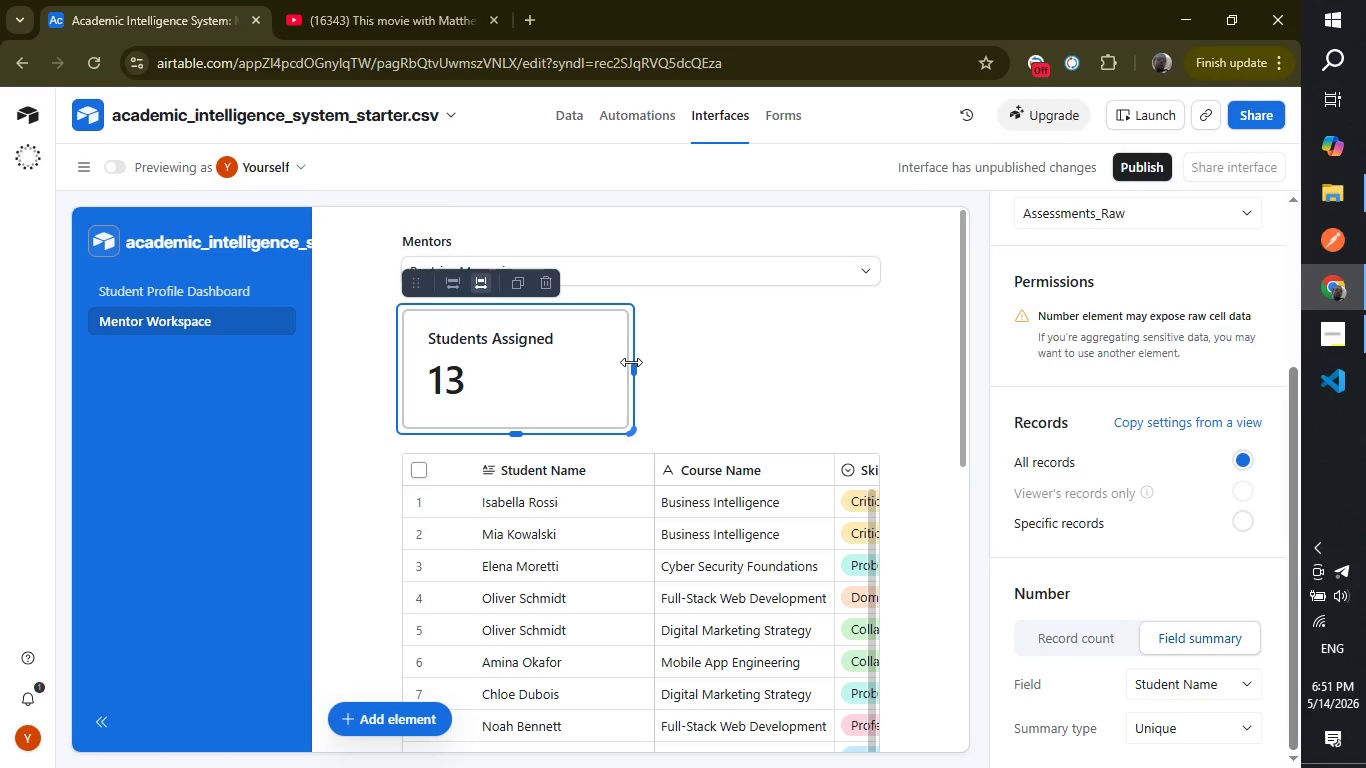 
left_click_drag(start_coordinate=[634, 370], to_coordinate=[872, 362])
 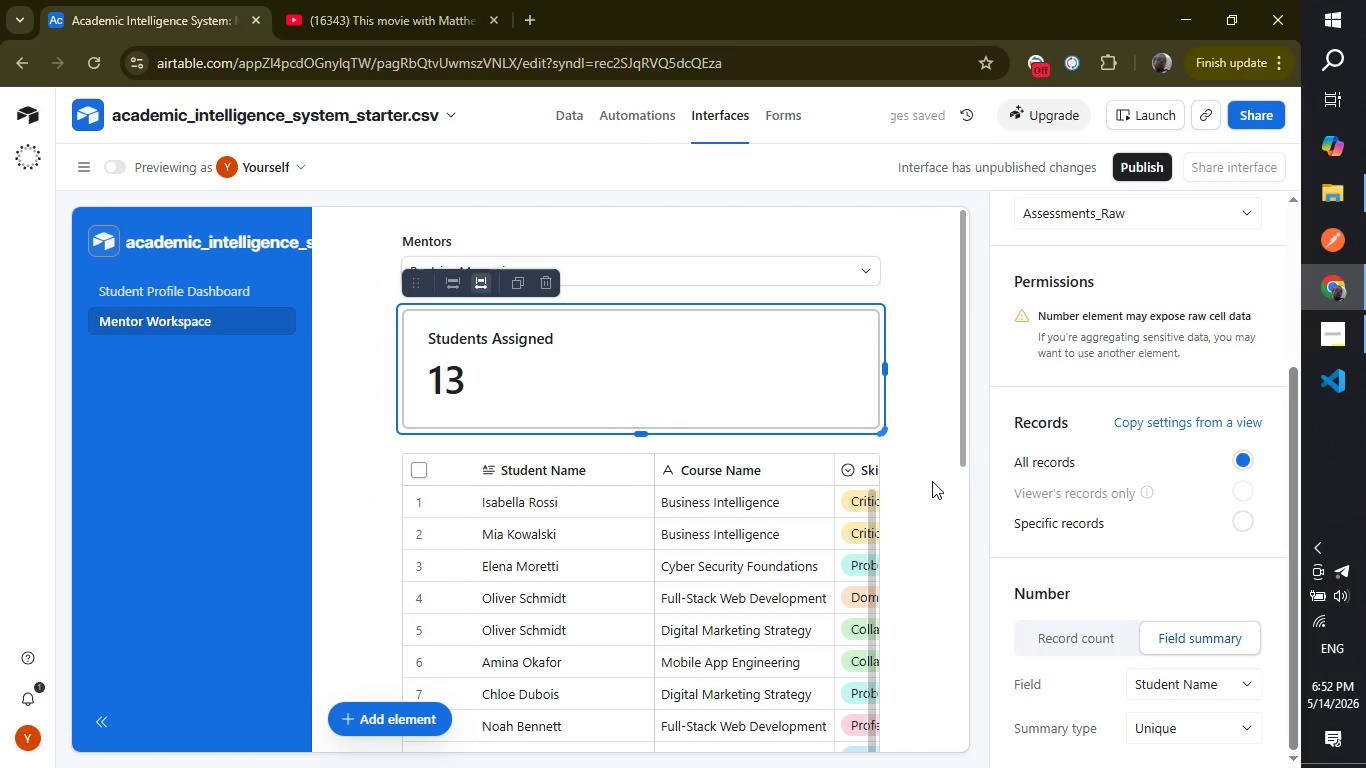 
left_click([929, 483])
 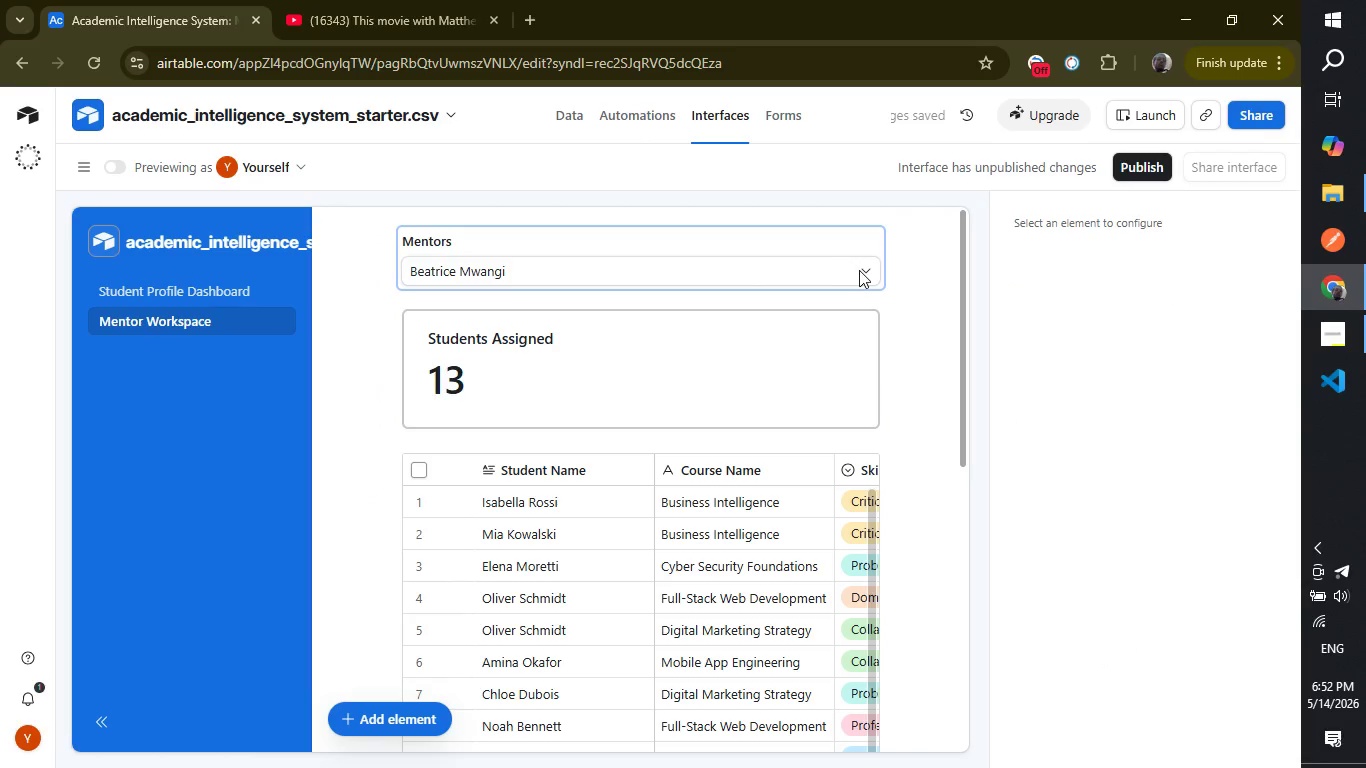 
left_click([862, 269])
 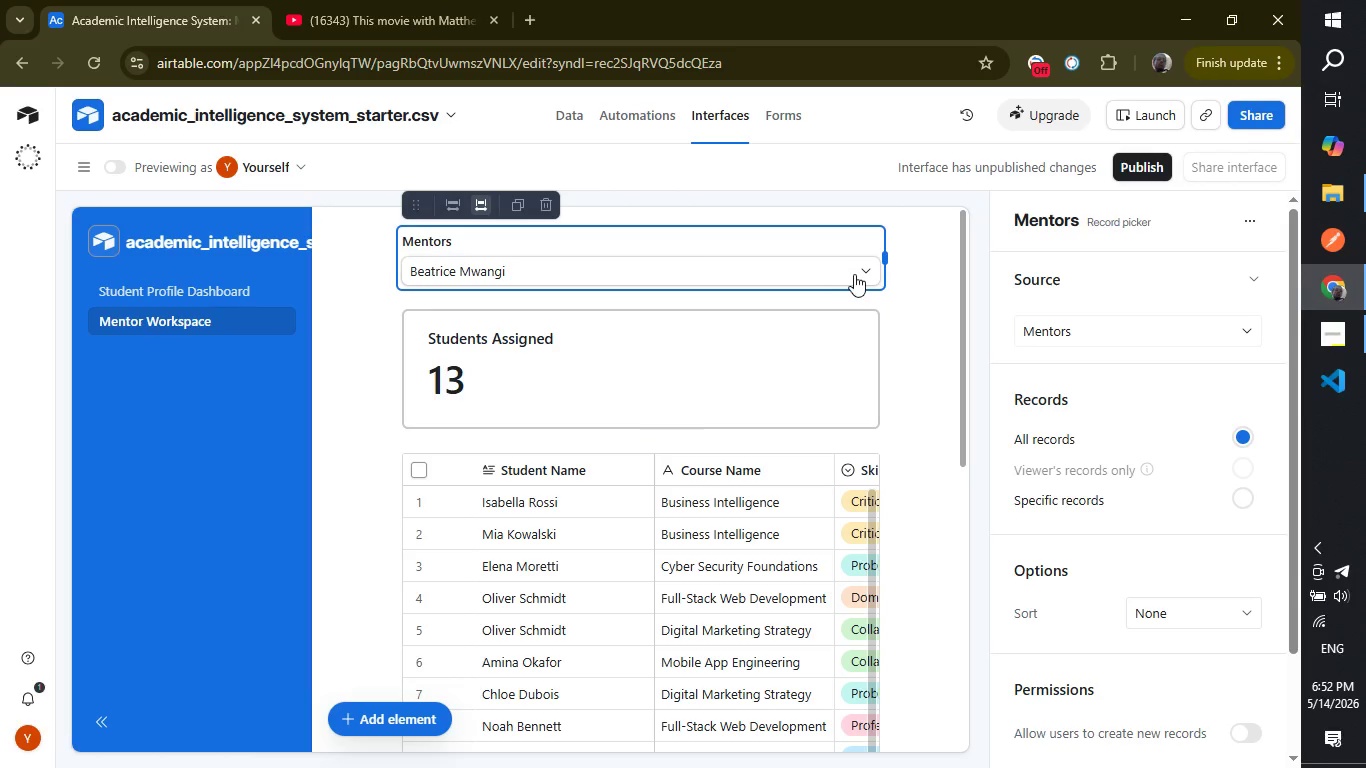 
left_click([863, 270])
 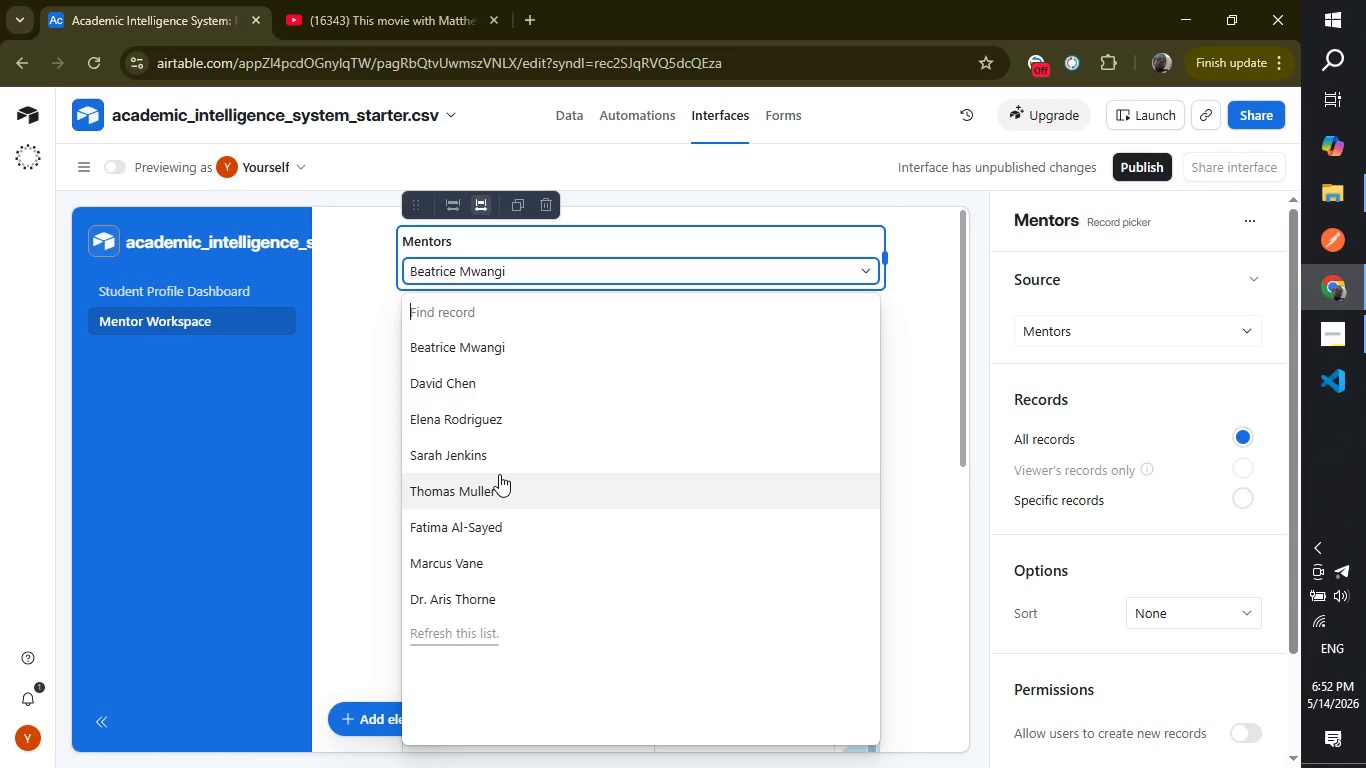 
left_click([499, 474])
 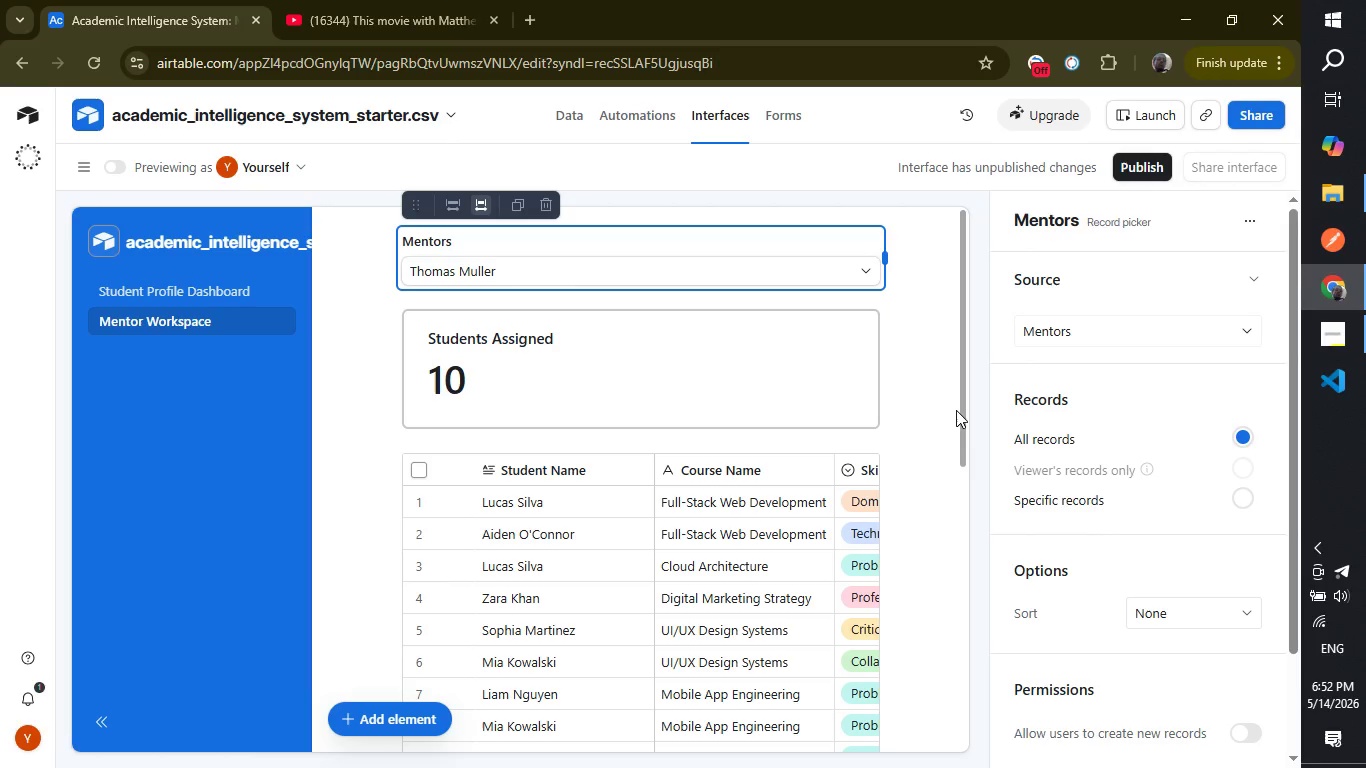 
wait(13.47)
 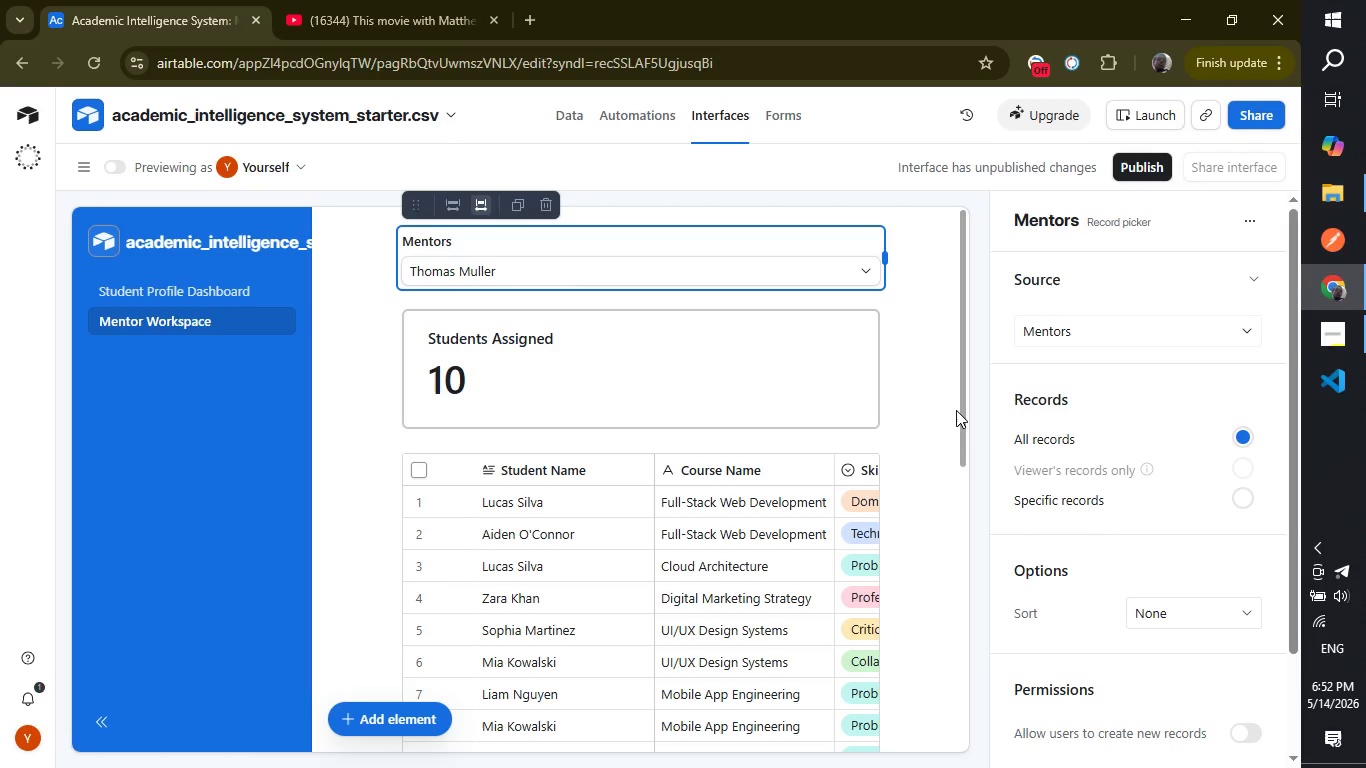 
left_click([707, 557])
 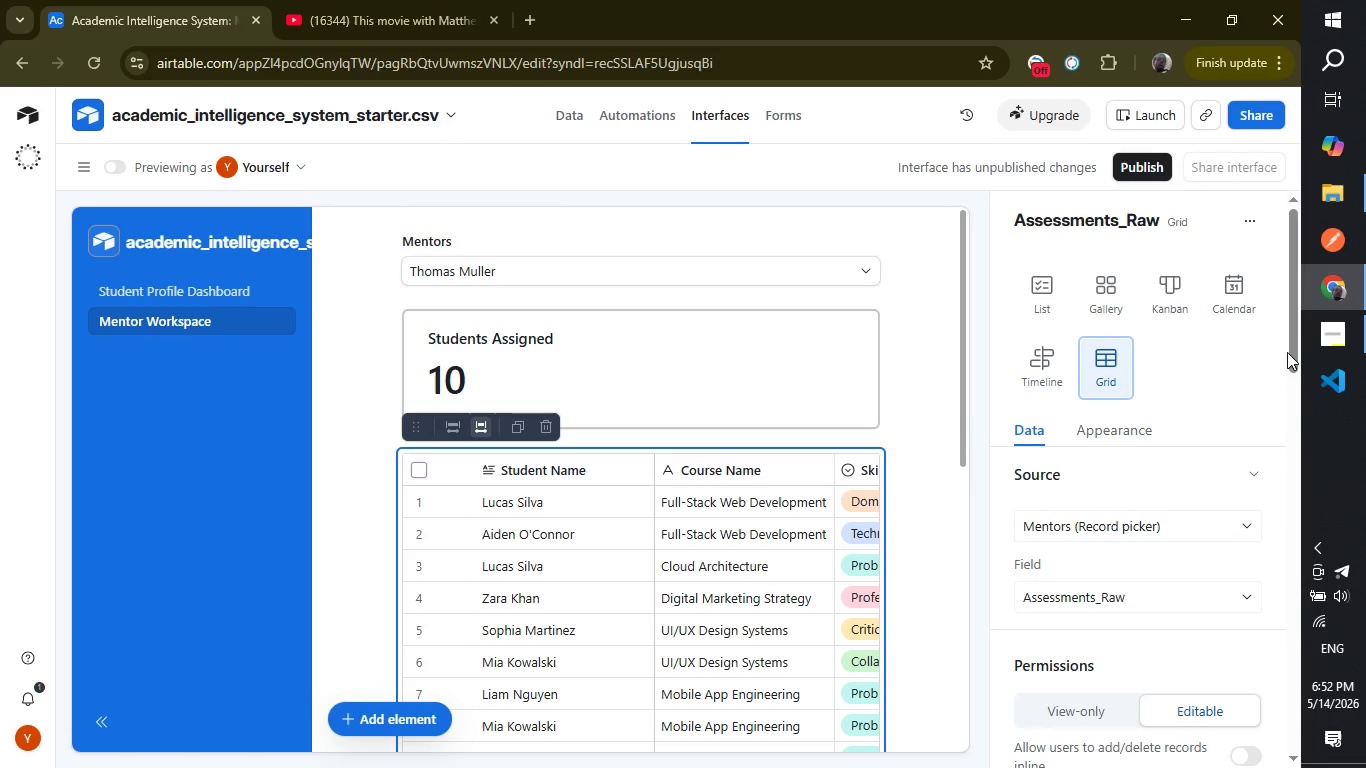 
left_click_drag(start_coordinate=[1300, 348], to_coordinate=[1283, 500])
 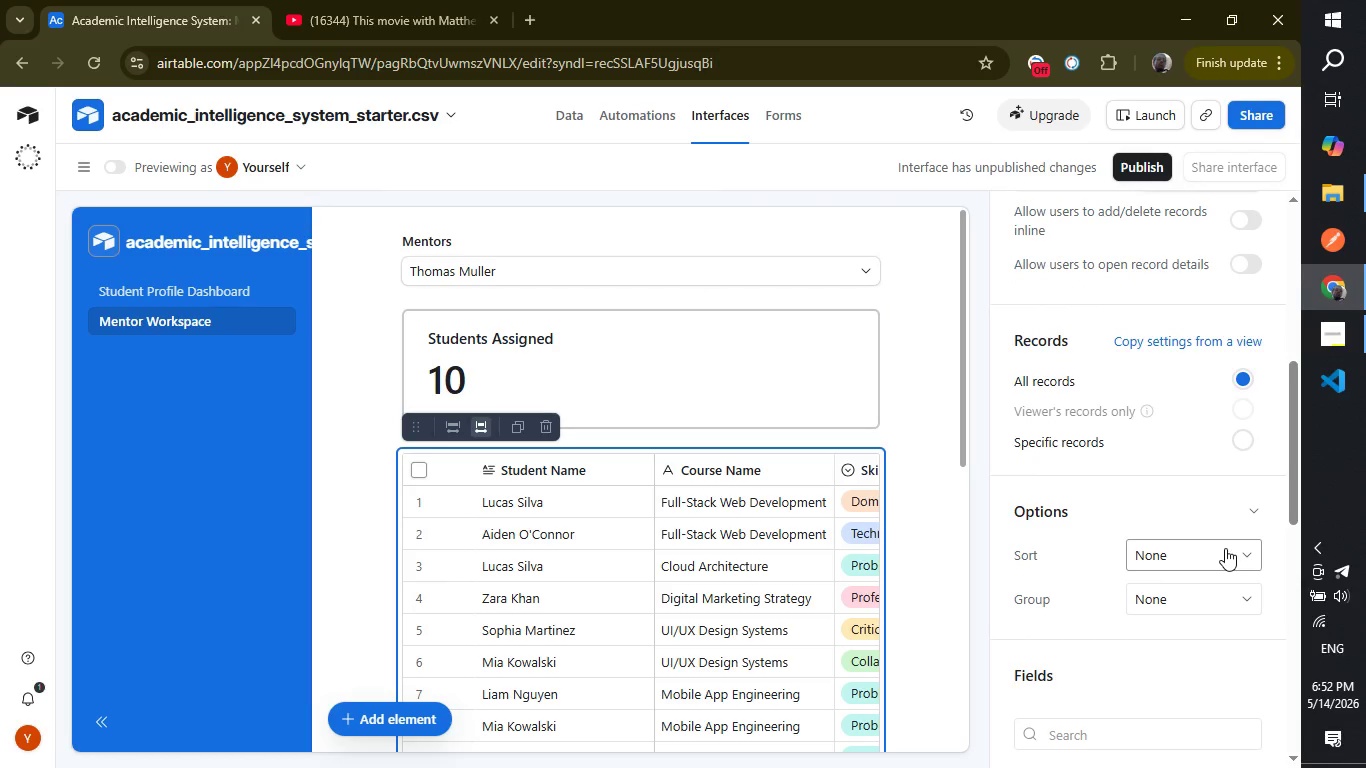 
left_click([1225, 548])
 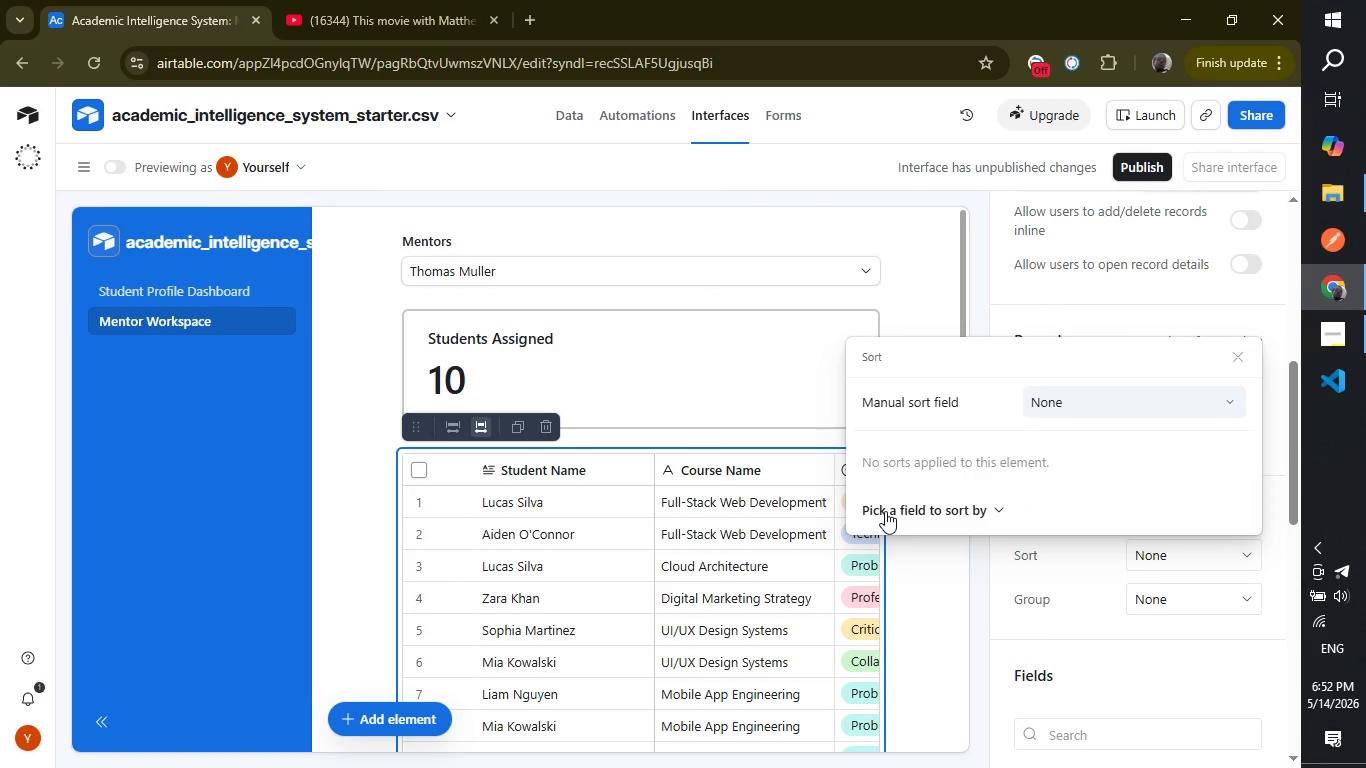 
left_click([885, 511])
 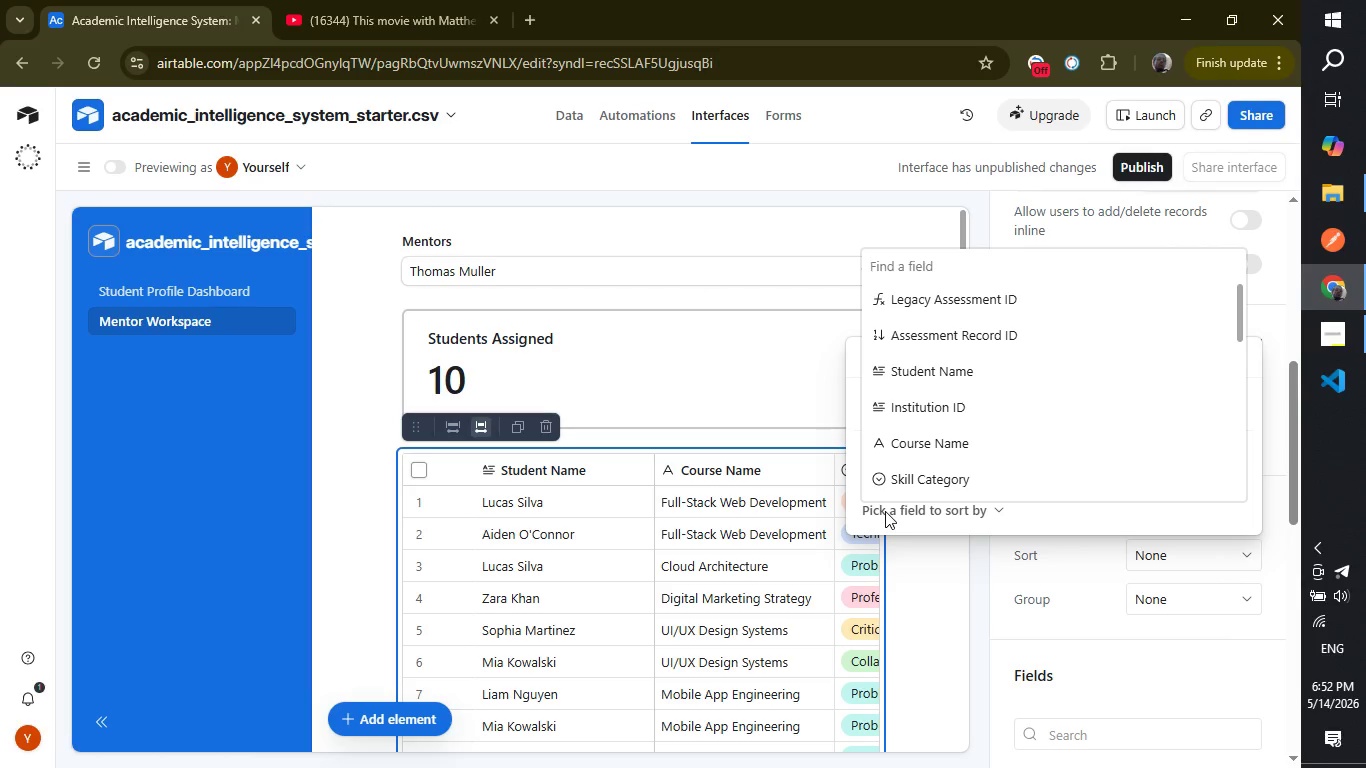 
wait(13.02)
 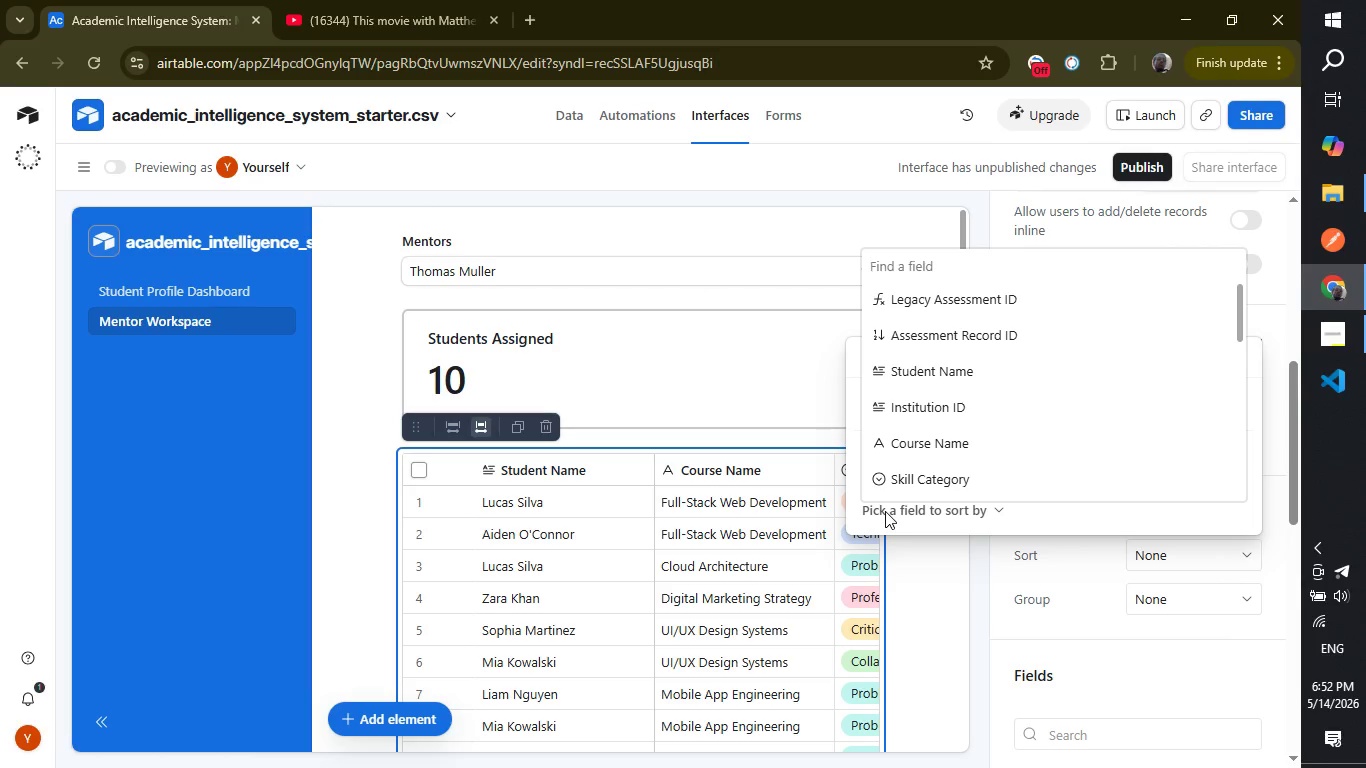 
left_click_drag(start_coordinate=[1242, 307], to_coordinate=[1240, 316])
 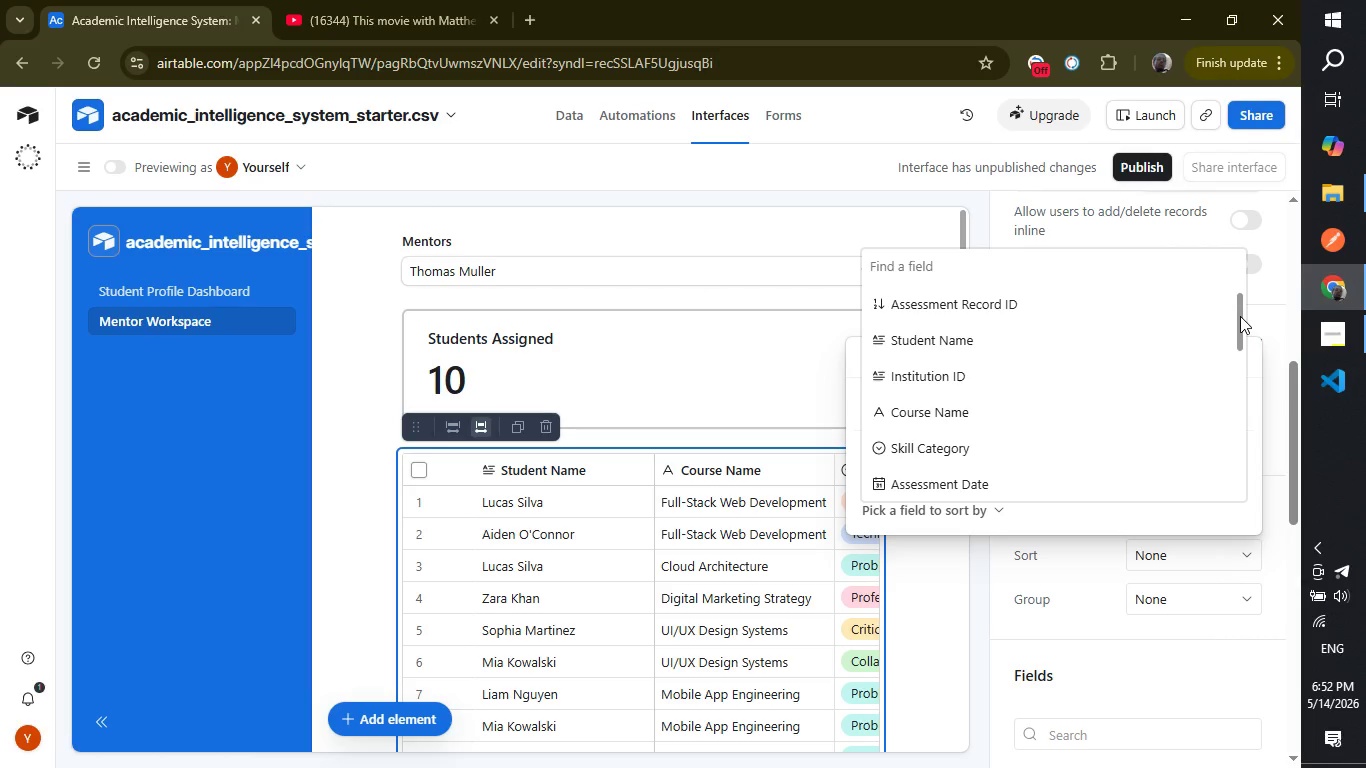 
left_click_drag(start_coordinate=[1240, 316], to_coordinate=[1236, 341])
 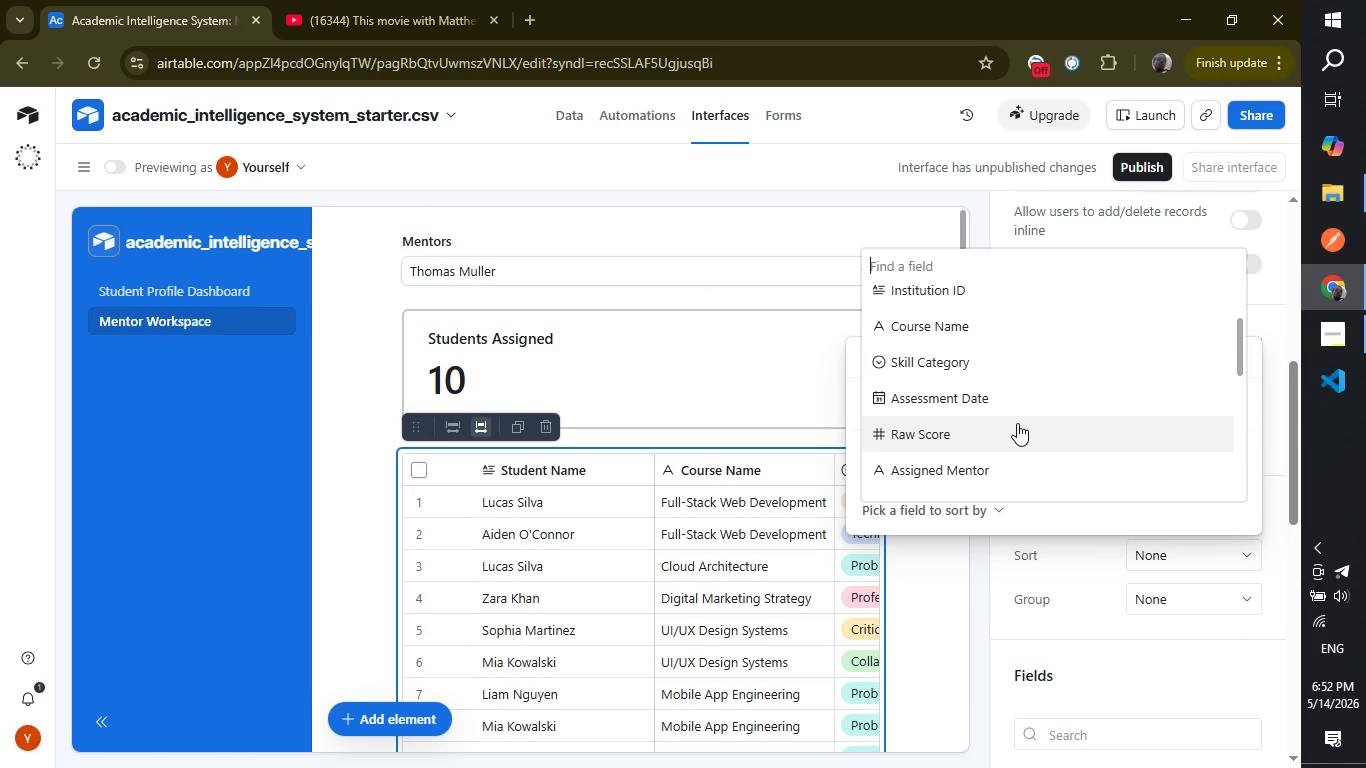 
left_click([1017, 423])
 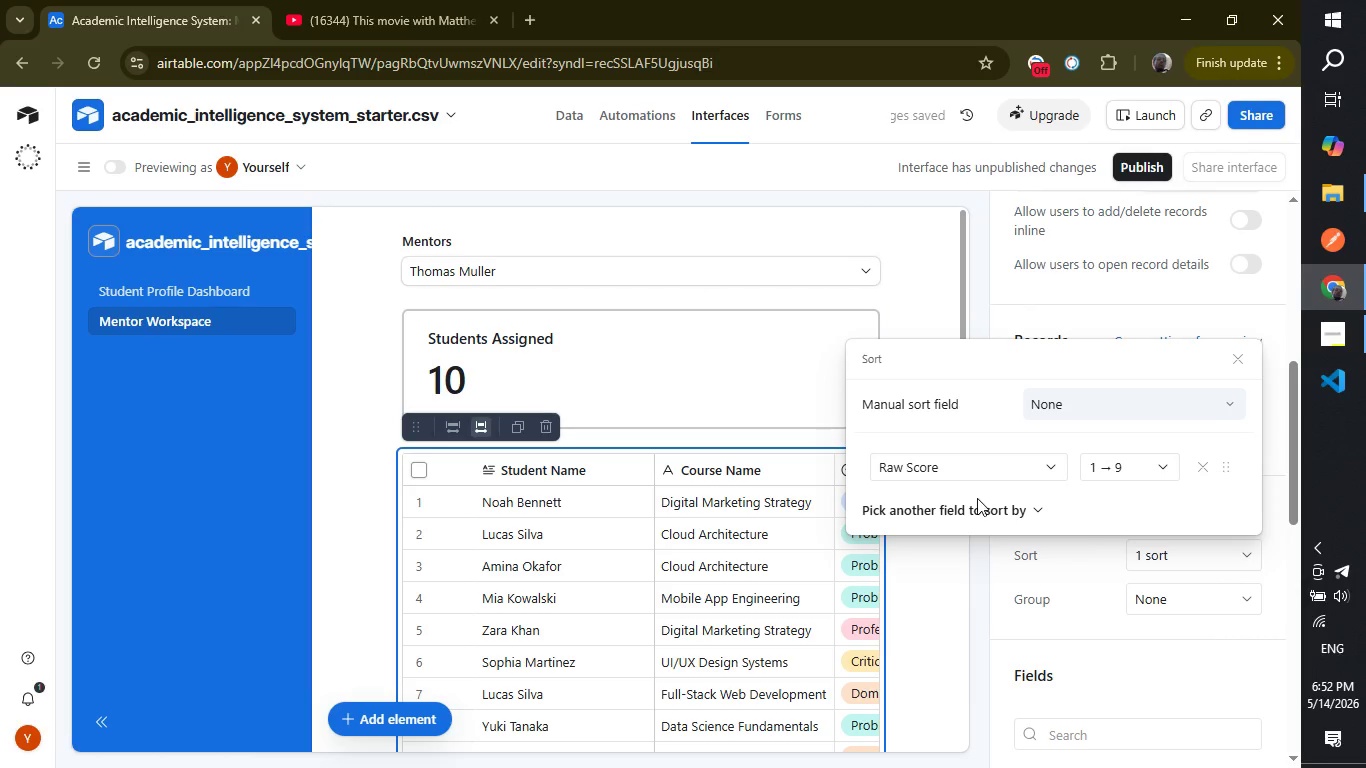 
left_click([983, 504])
 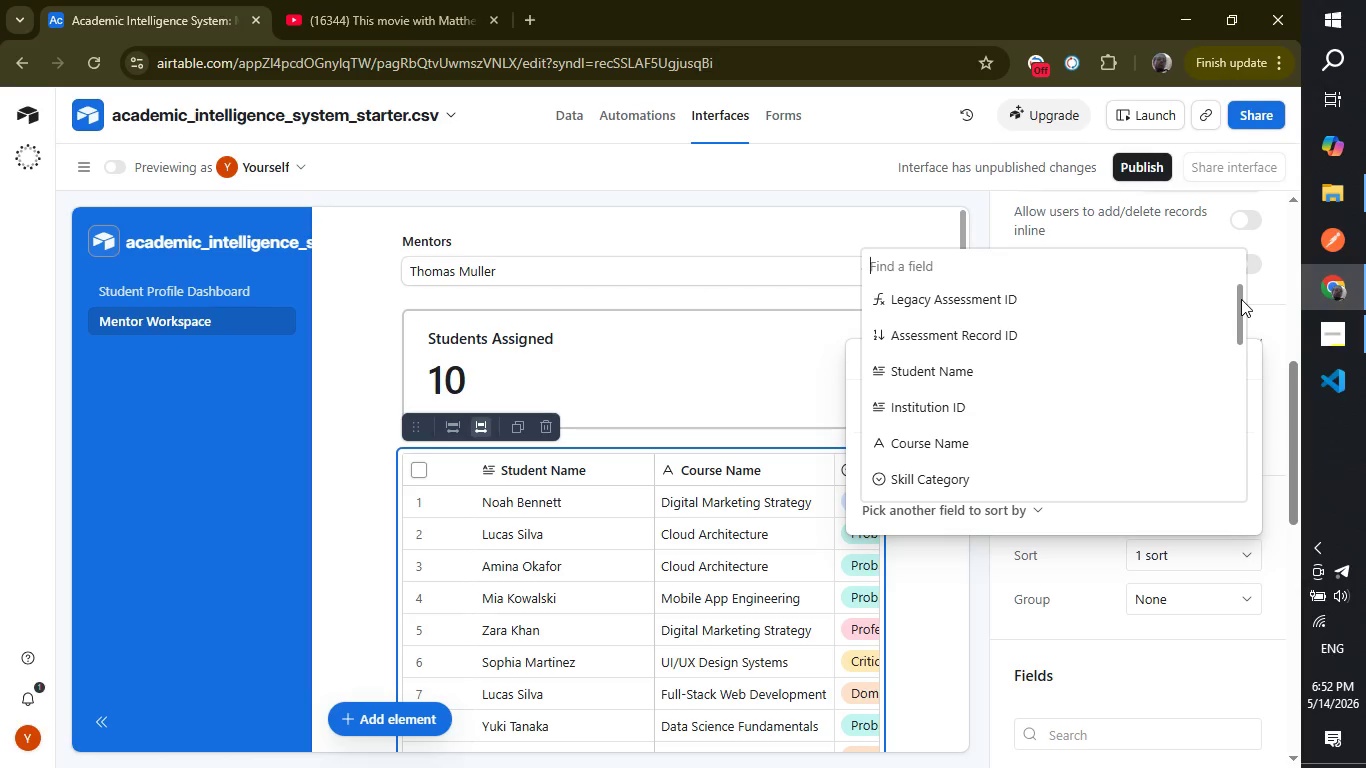 
left_click_drag(start_coordinate=[1241, 299], to_coordinate=[1240, 324])
 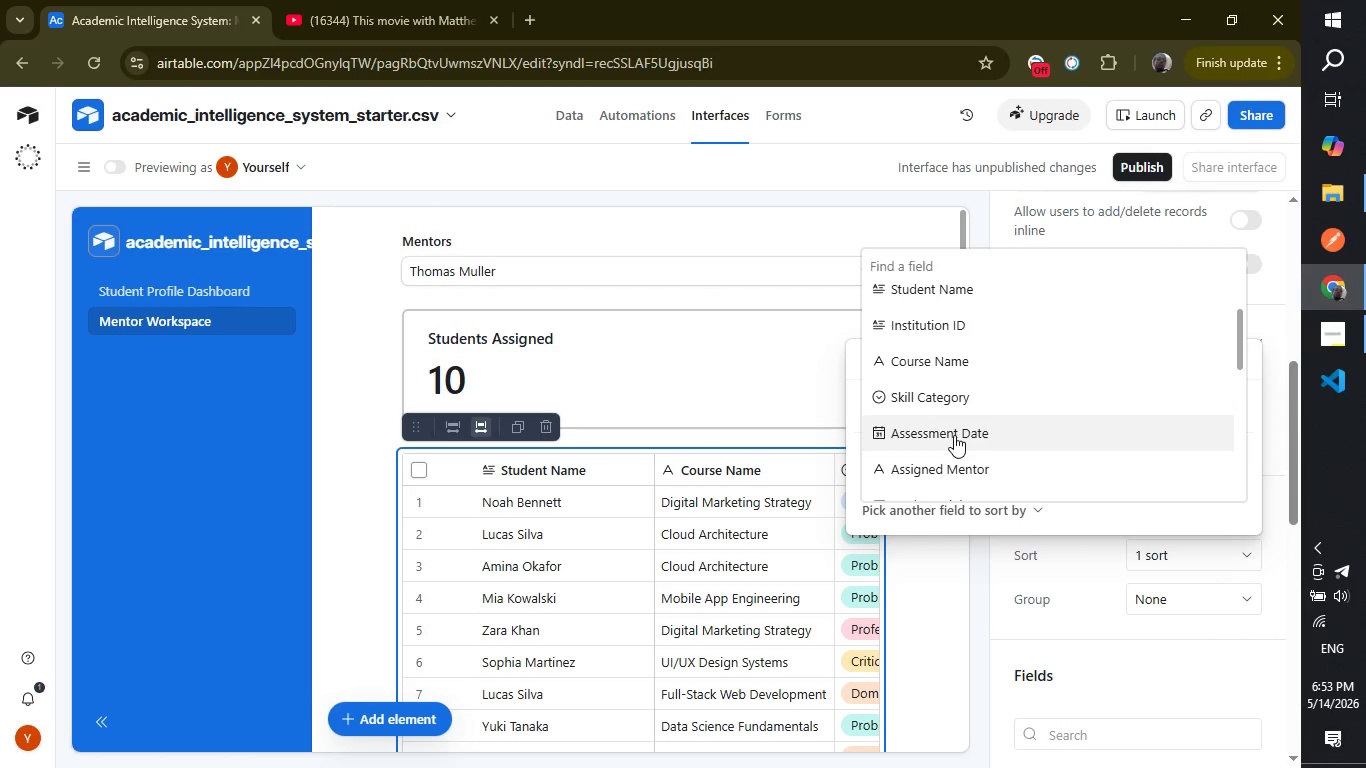 
left_click([954, 436])
 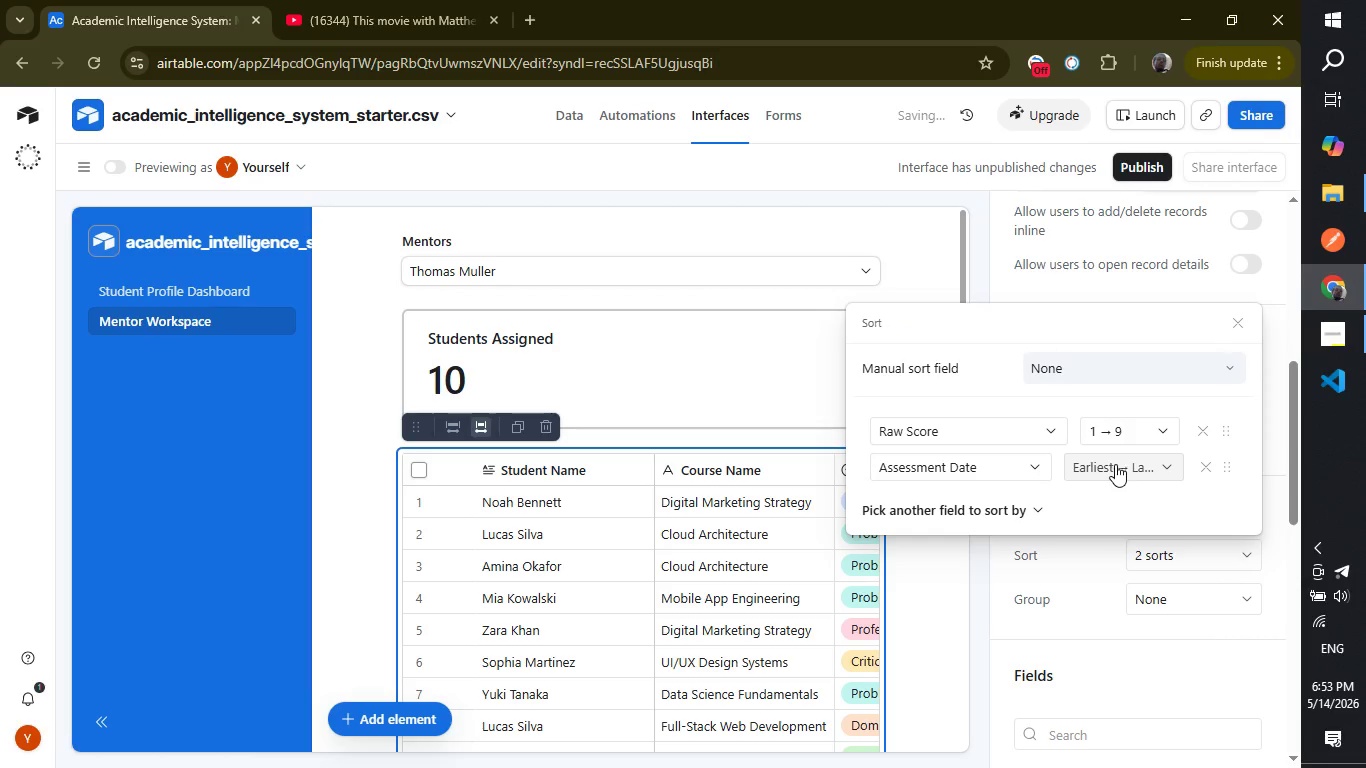 
left_click([1121, 462])
 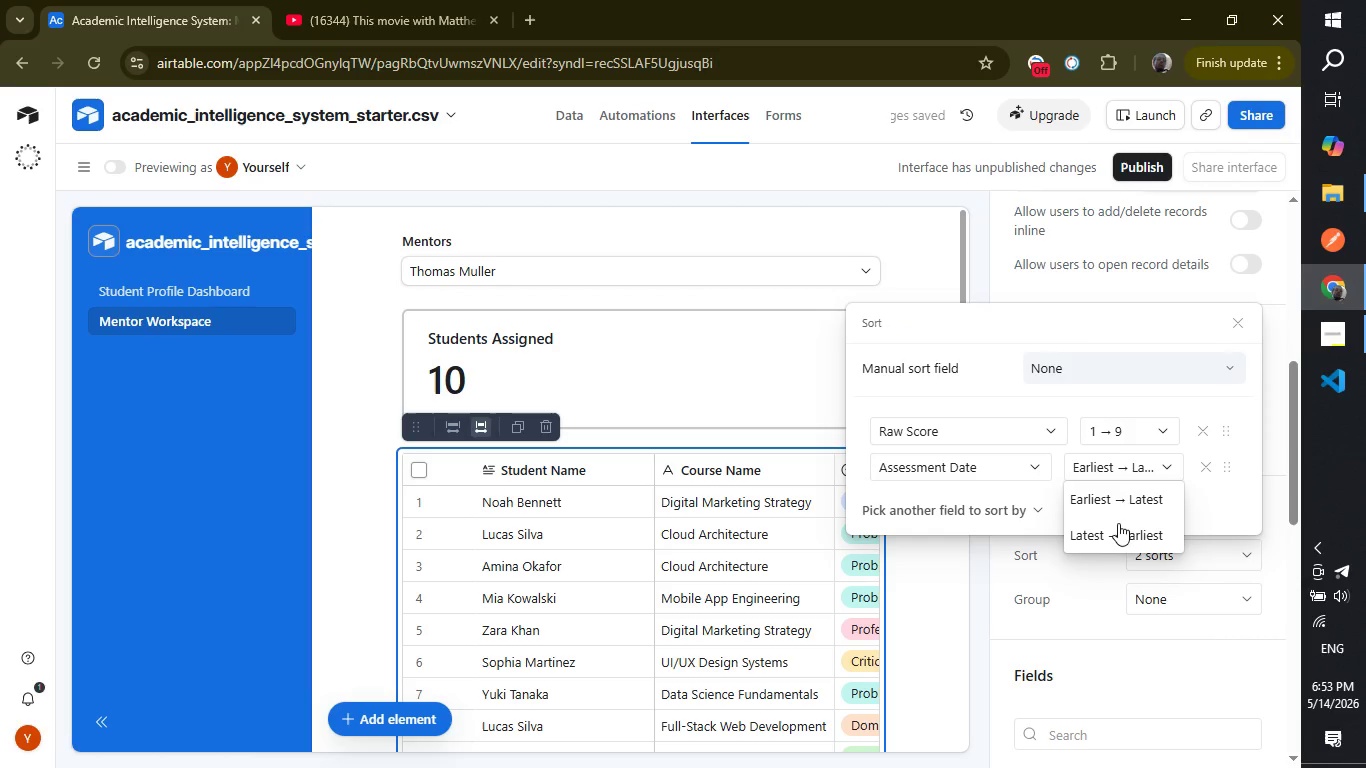 
left_click([1118, 535])
 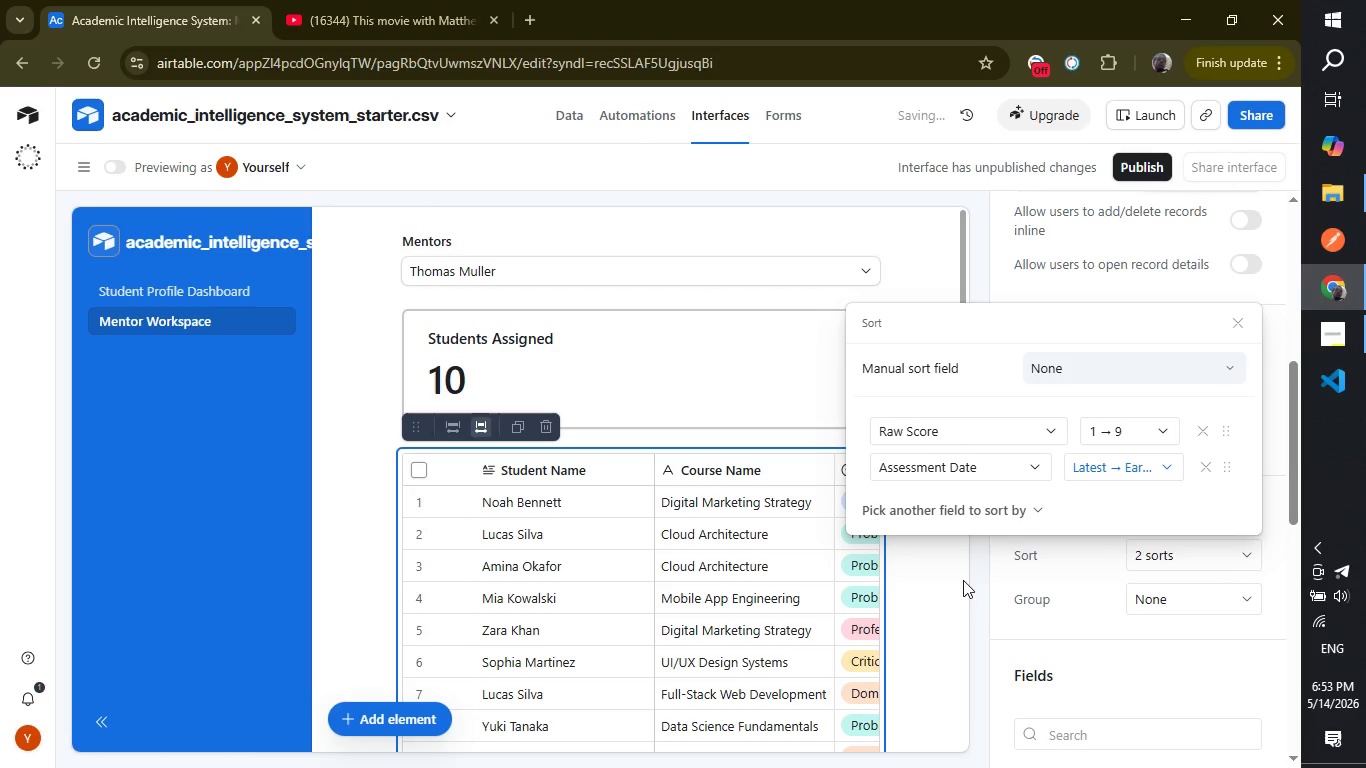 
left_click([946, 582])
 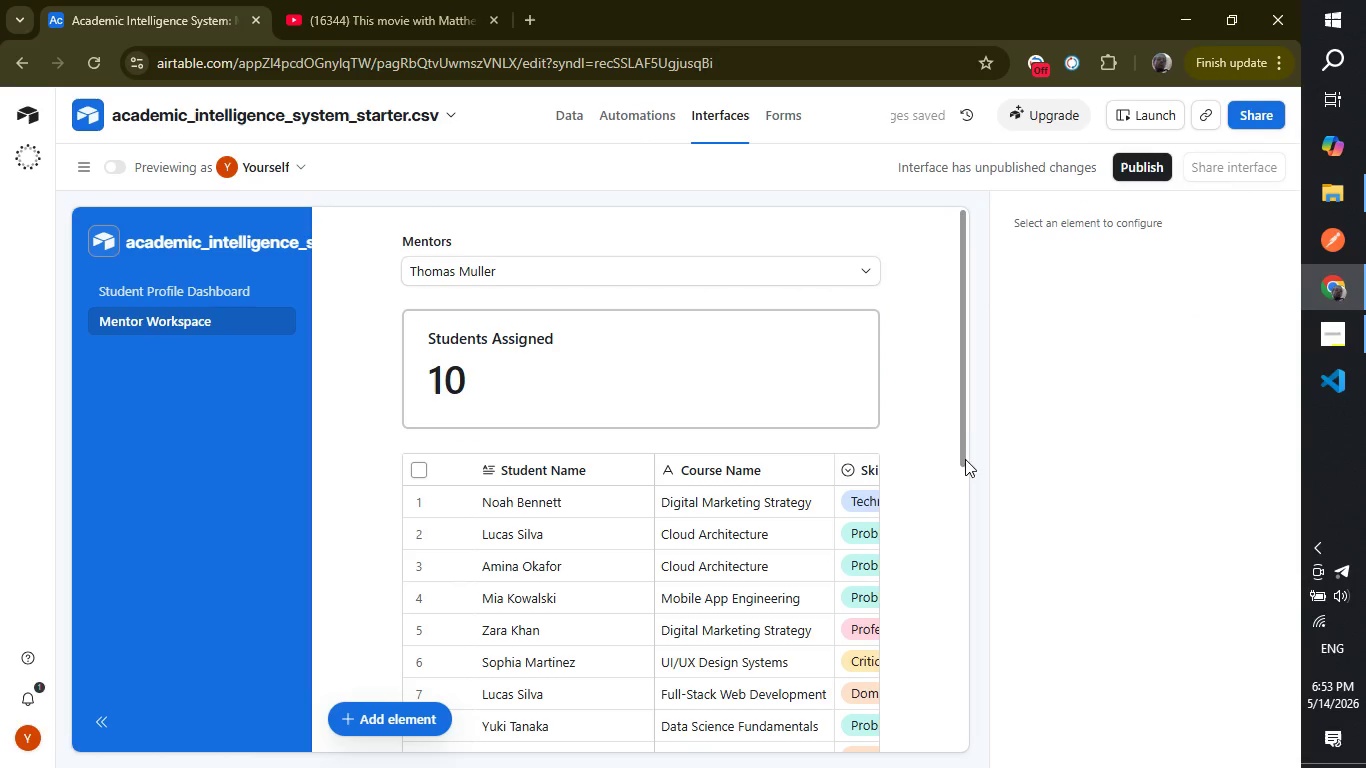 
left_click([758, 603])
 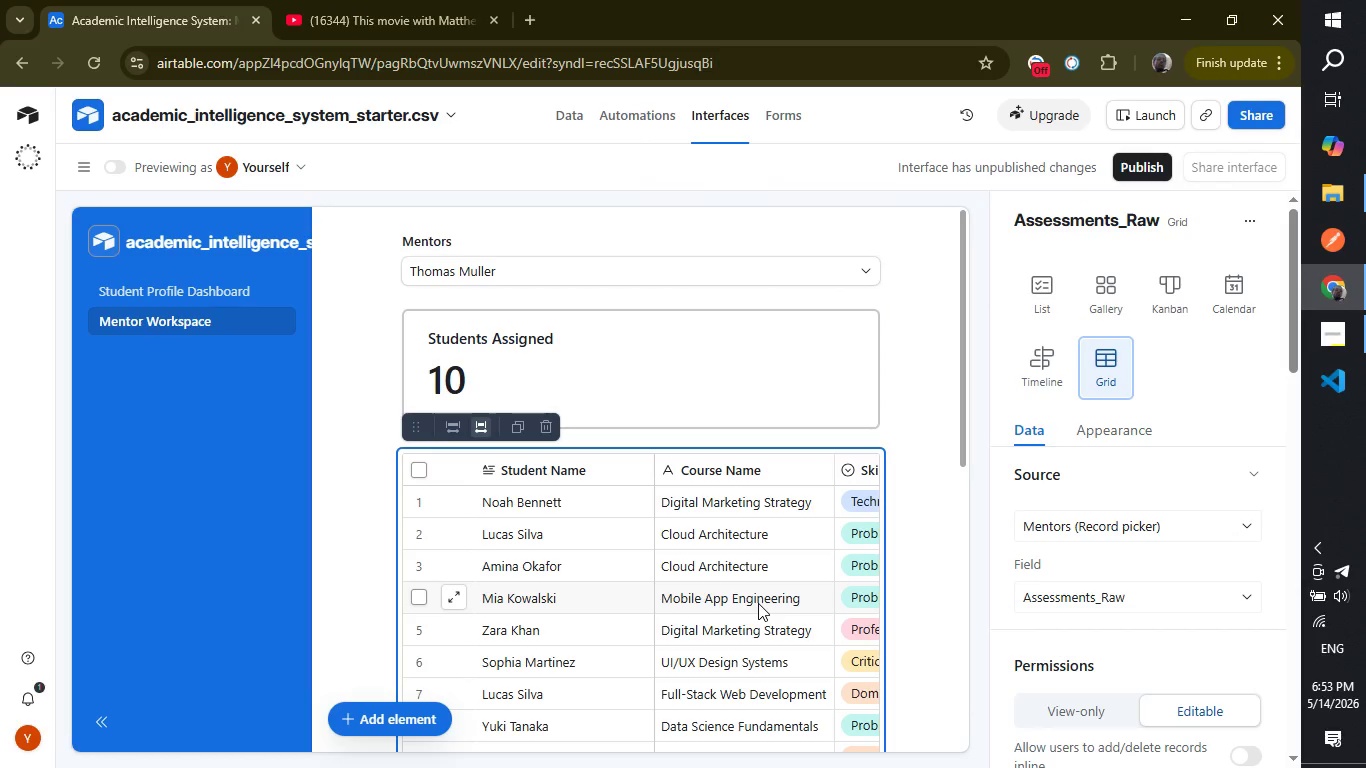 
wait(13.7)
 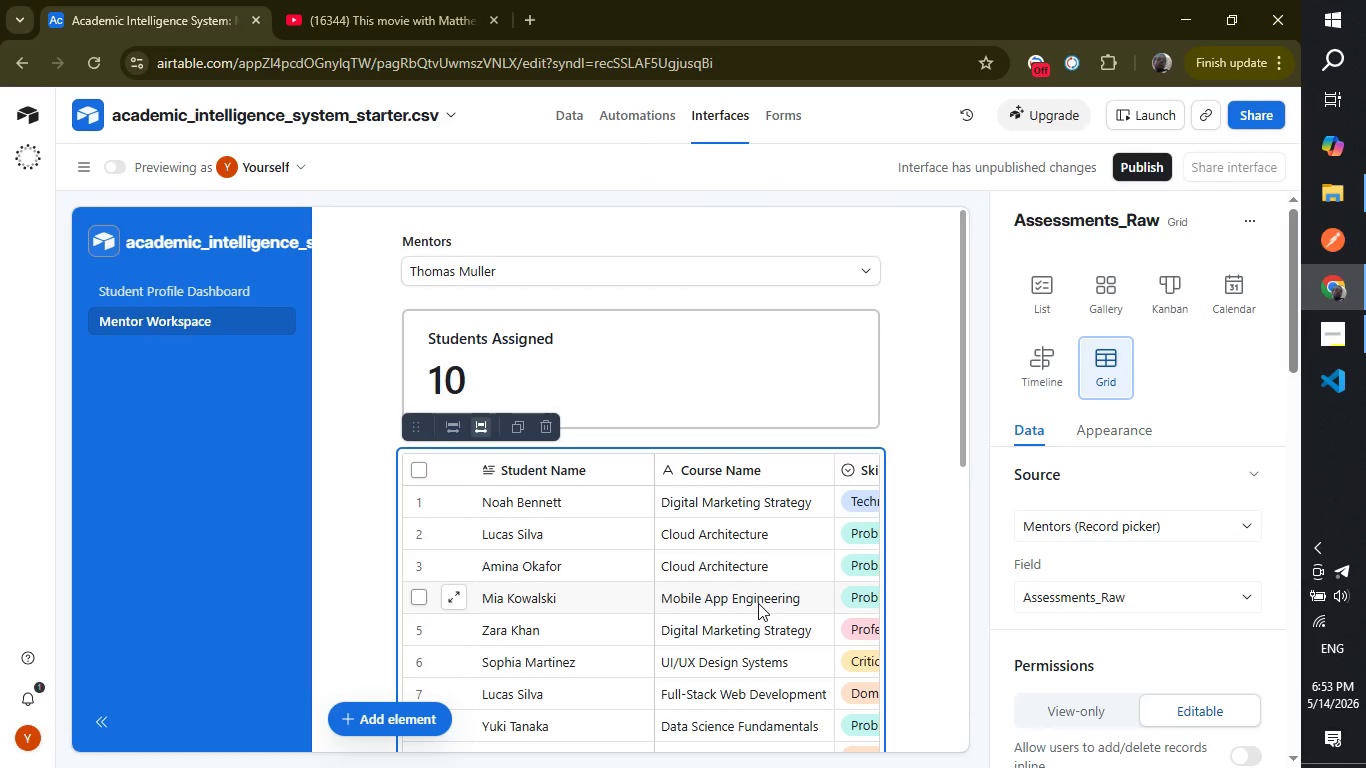 
left_click_drag(start_coordinate=[963, 445], to_coordinate=[943, 711])
 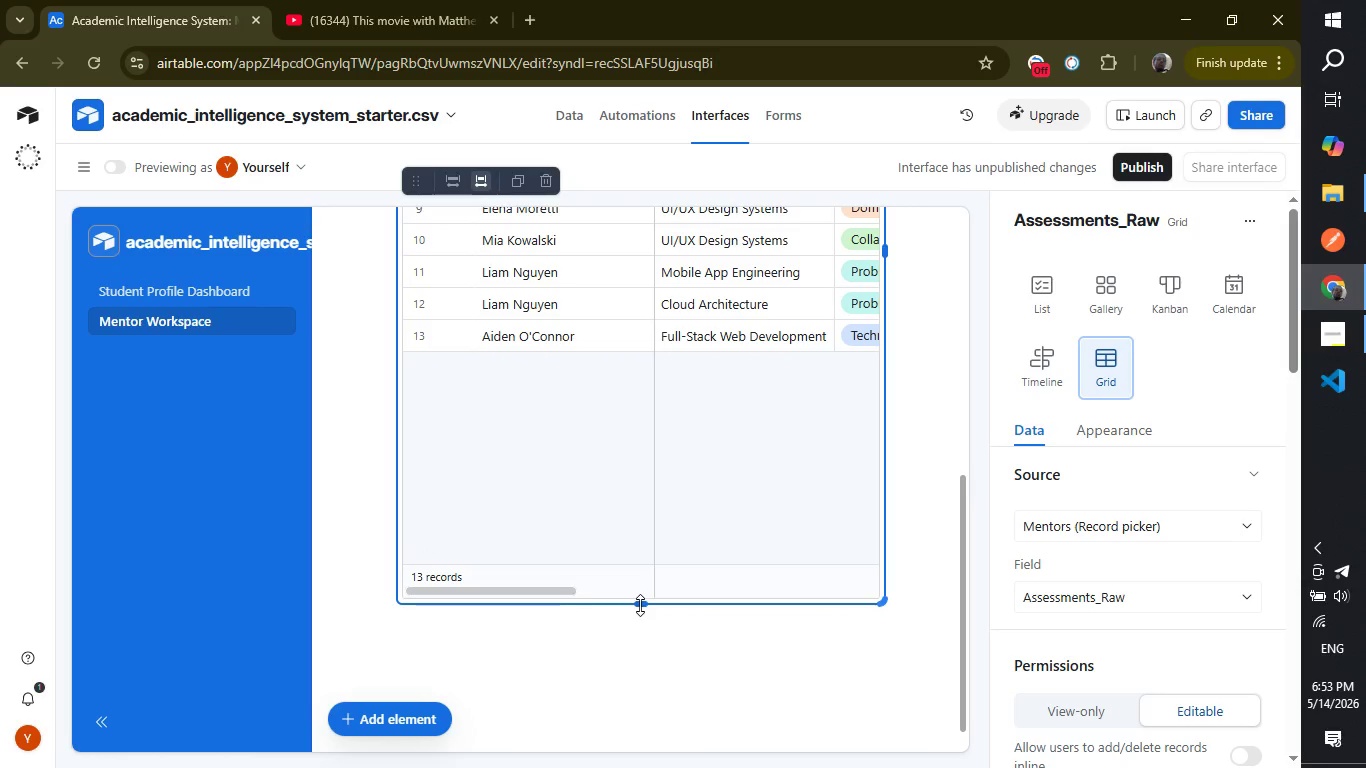 
left_click_drag(start_coordinate=[641, 605], to_coordinate=[642, 631])
 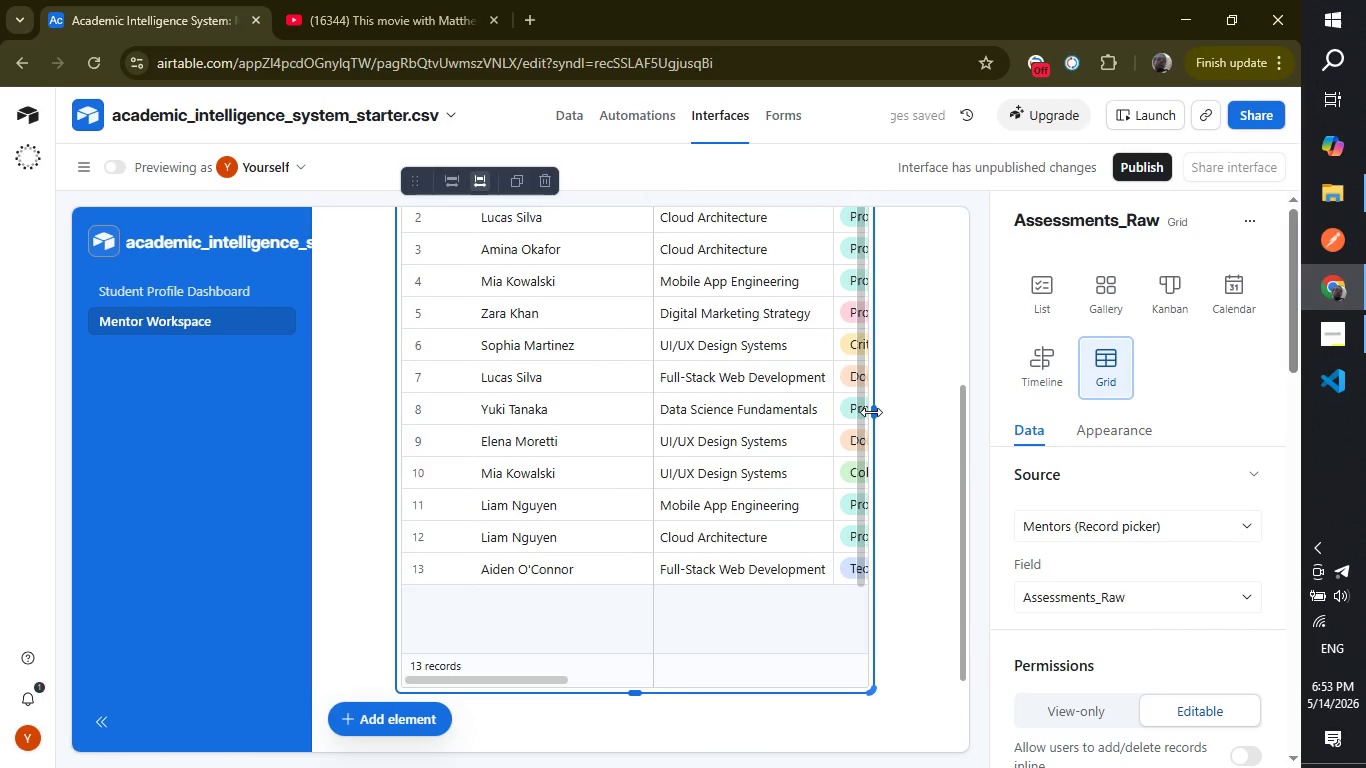 
left_click_drag(start_coordinate=[871, 412], to_coordinate=[935, 410])
 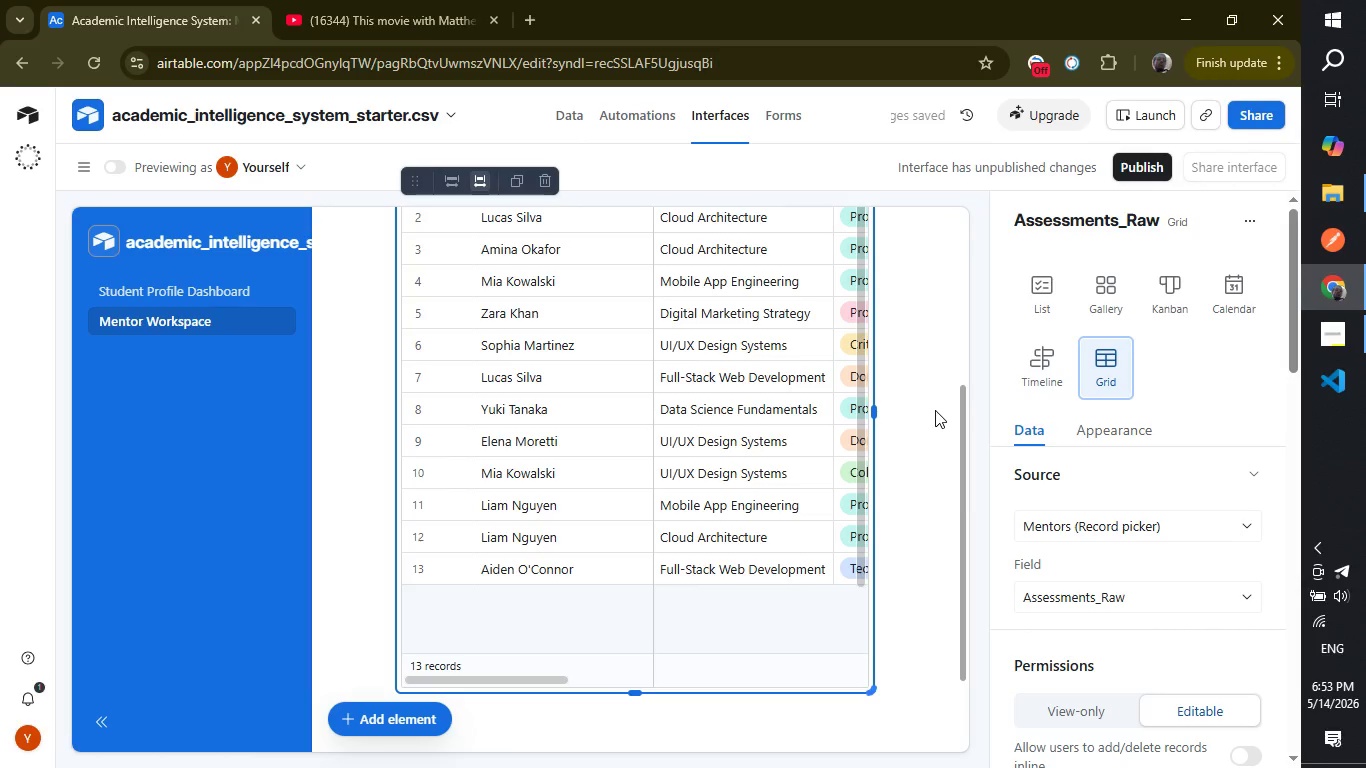 
wait(5.36)
 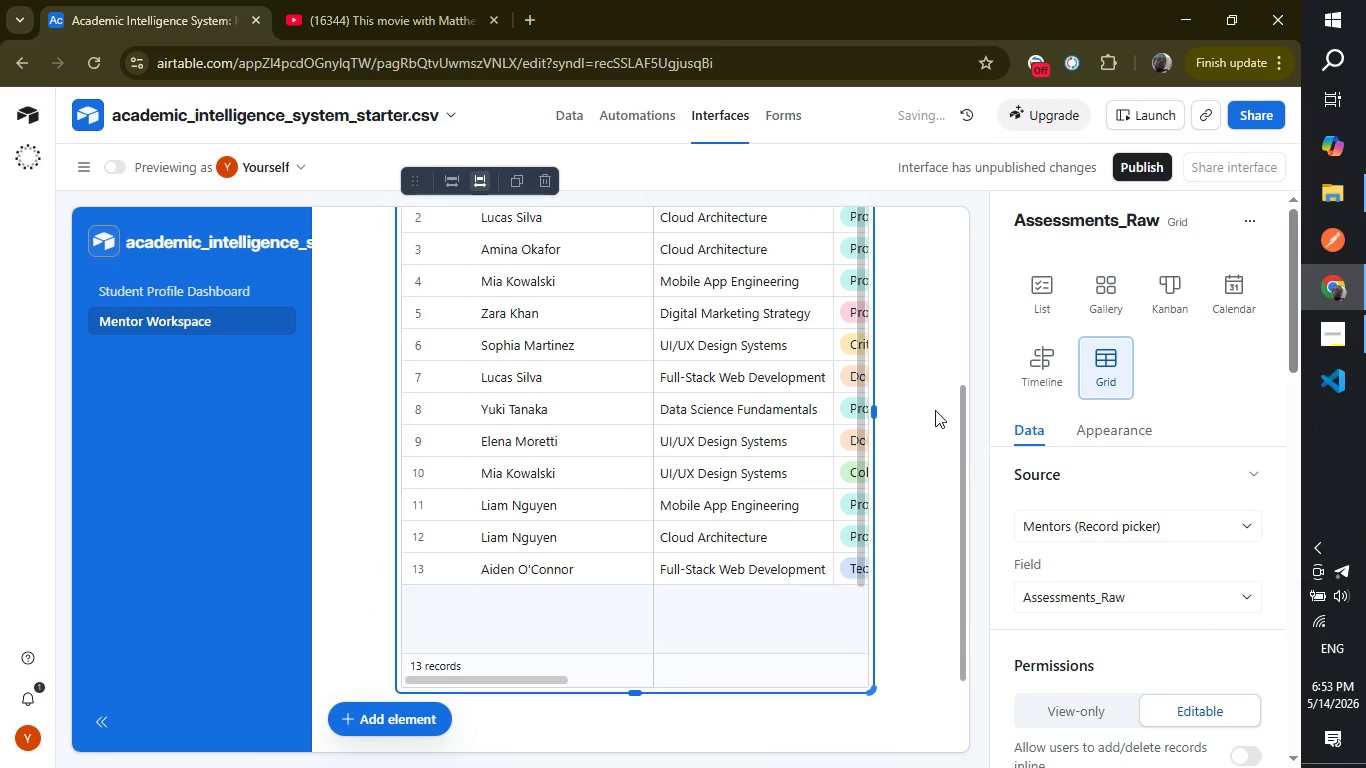 
left_click_drag(start_coordinate=[963, 515], to_coordinate=[973, 277])
 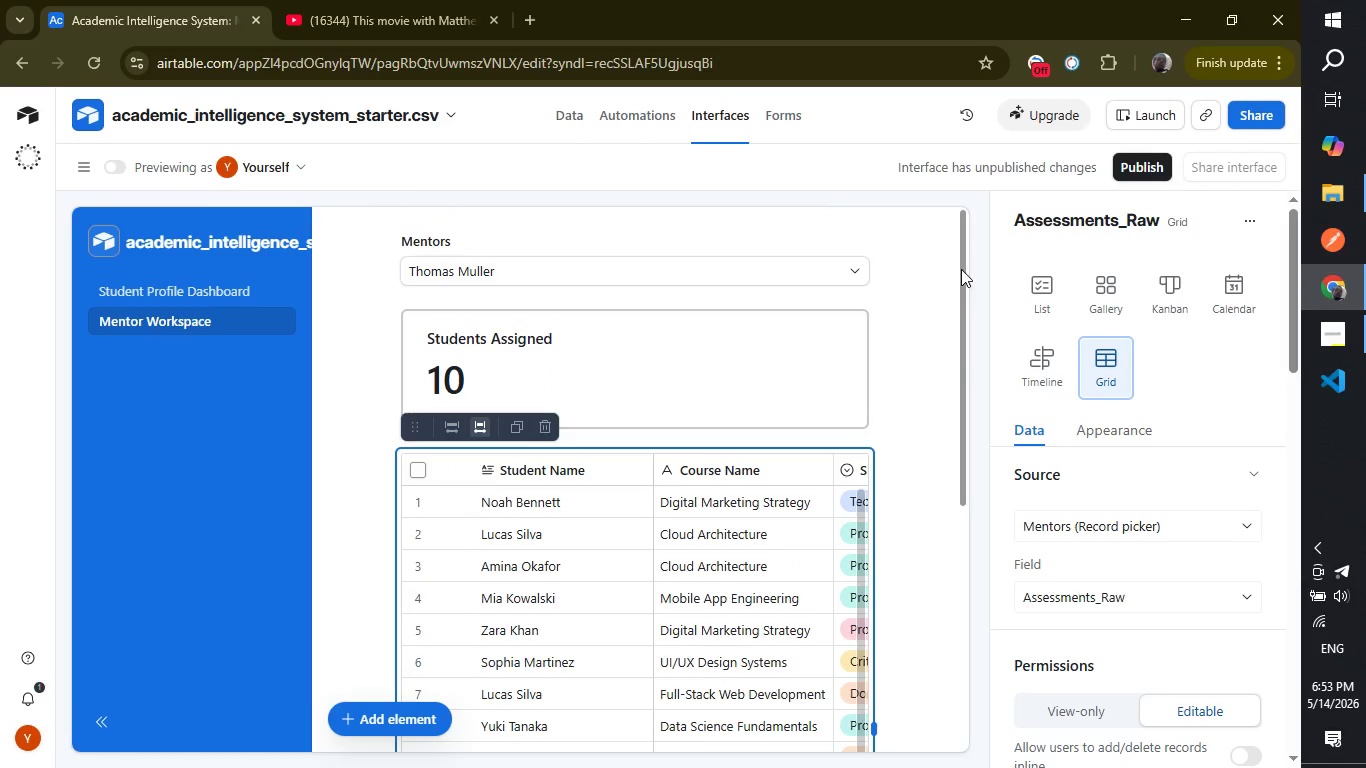 
left_click_drag(start_coordinate=[961, 269], to_coordinate=[947, 575])
 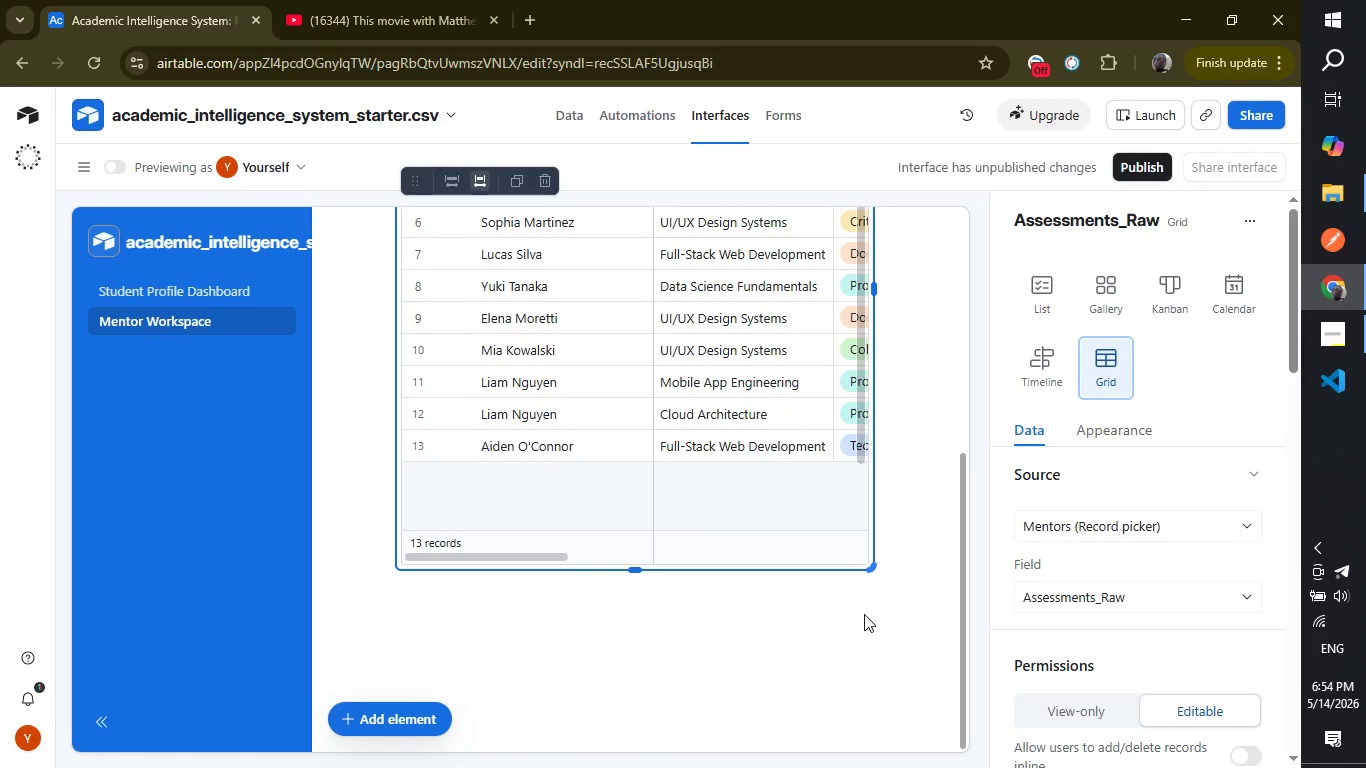 
left_click([864, 614])
 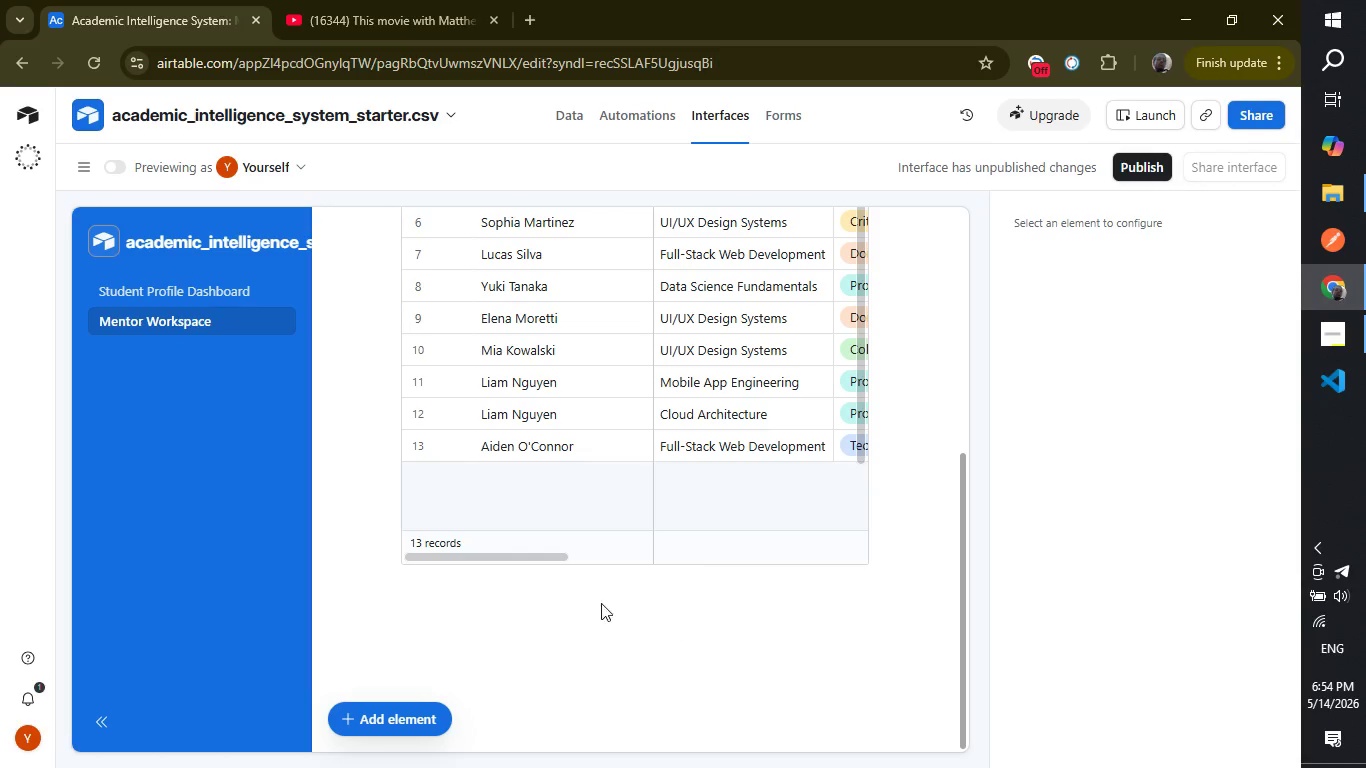 
wait(5.05)
 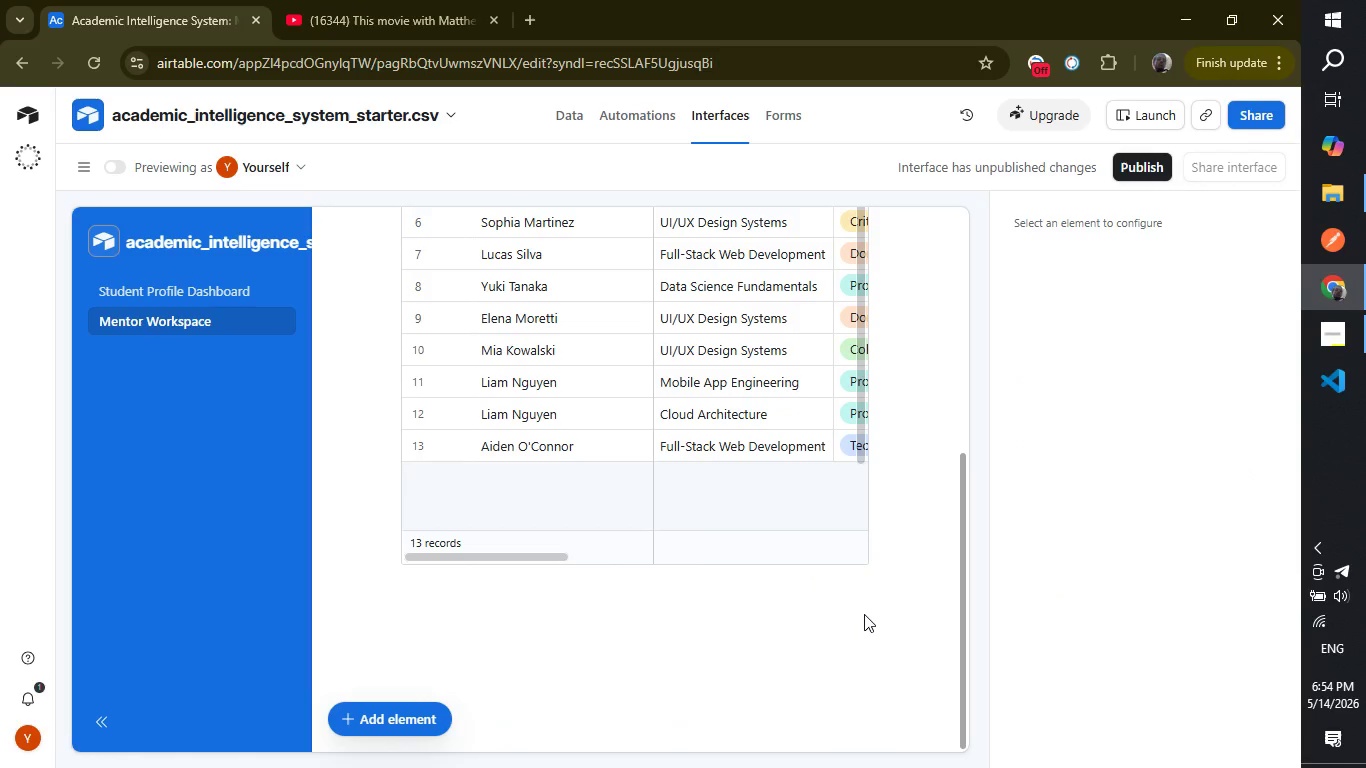 
left_click_drag(start_coordinate=[486, 559], to_coordinate=[523, 552])
 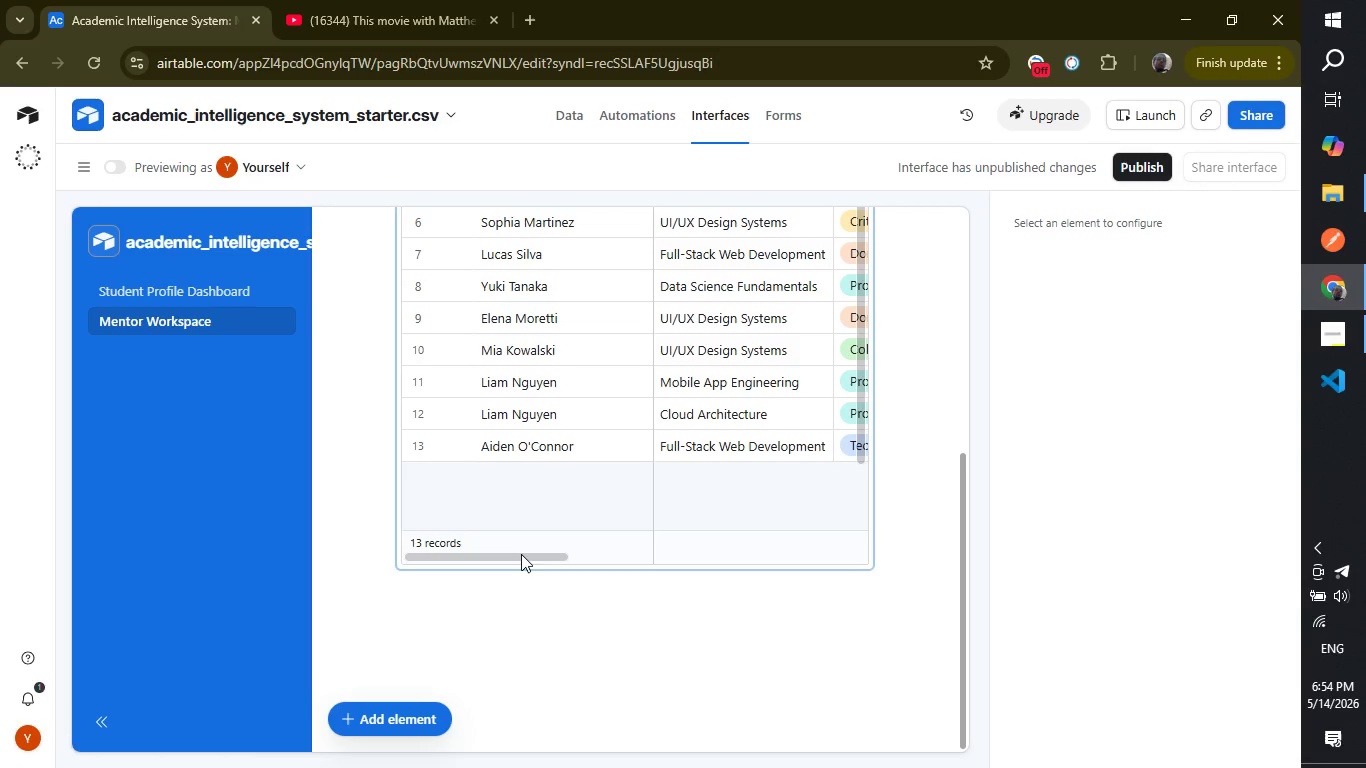 
left_click_drag(start_coordinate=[521, 554], to_coordinate=[575, 554])
 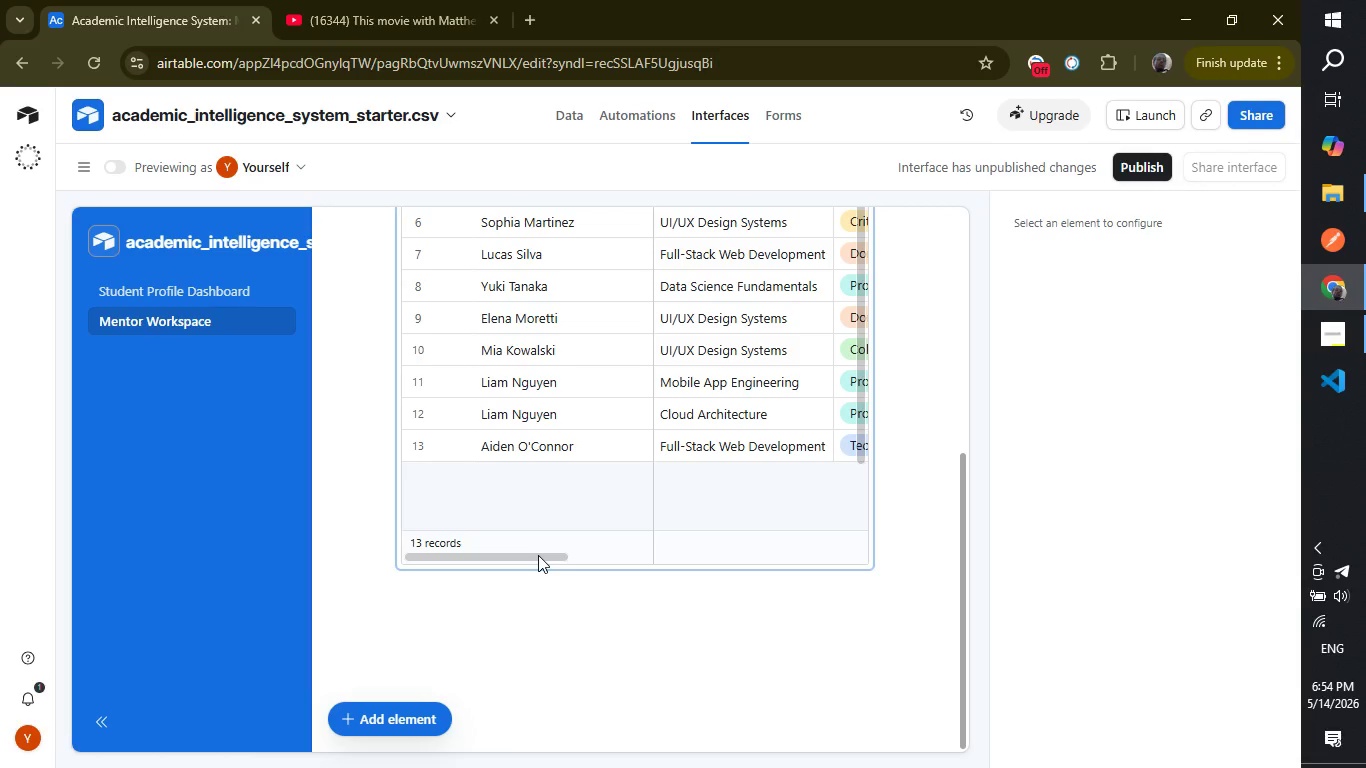 
left_click_drag(start_coordinate=[538, 555], to_coordinate=[544, 555])
 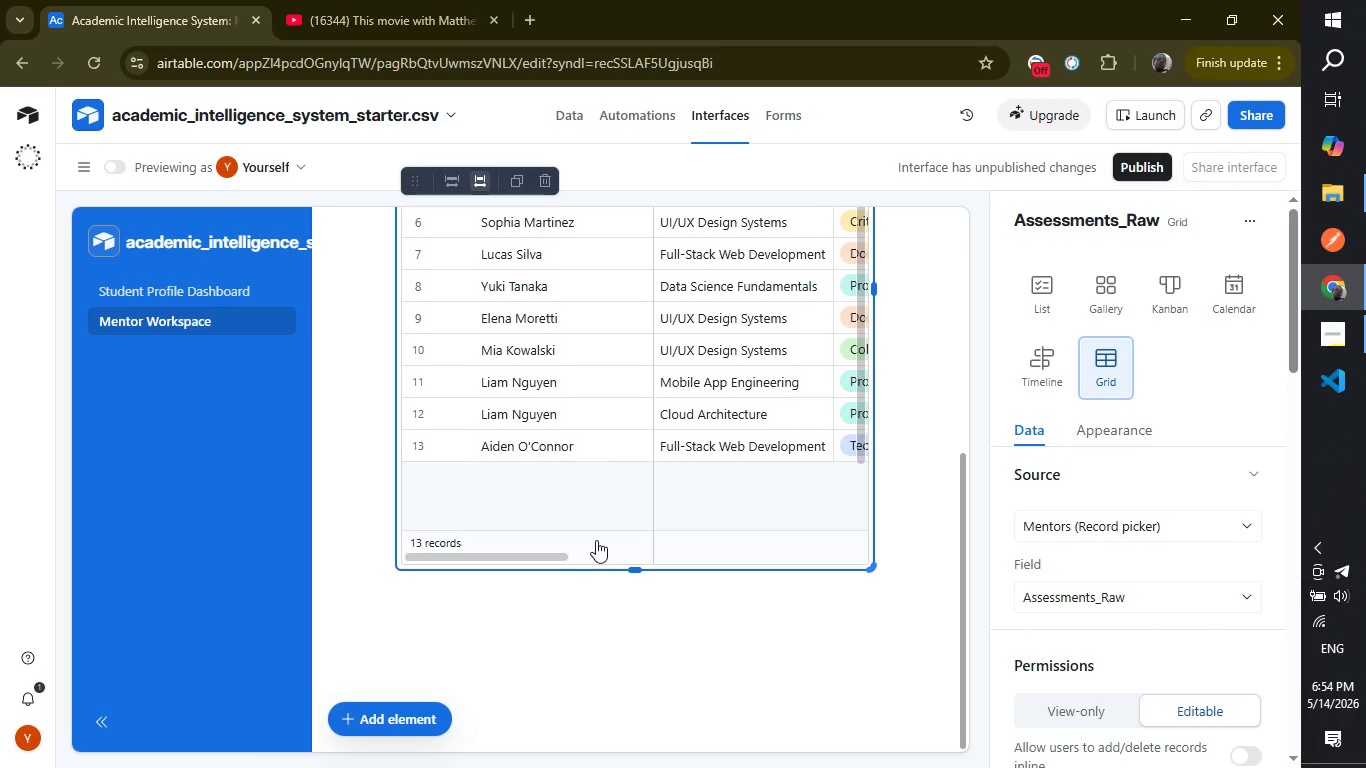 
left_click([598, 496])
 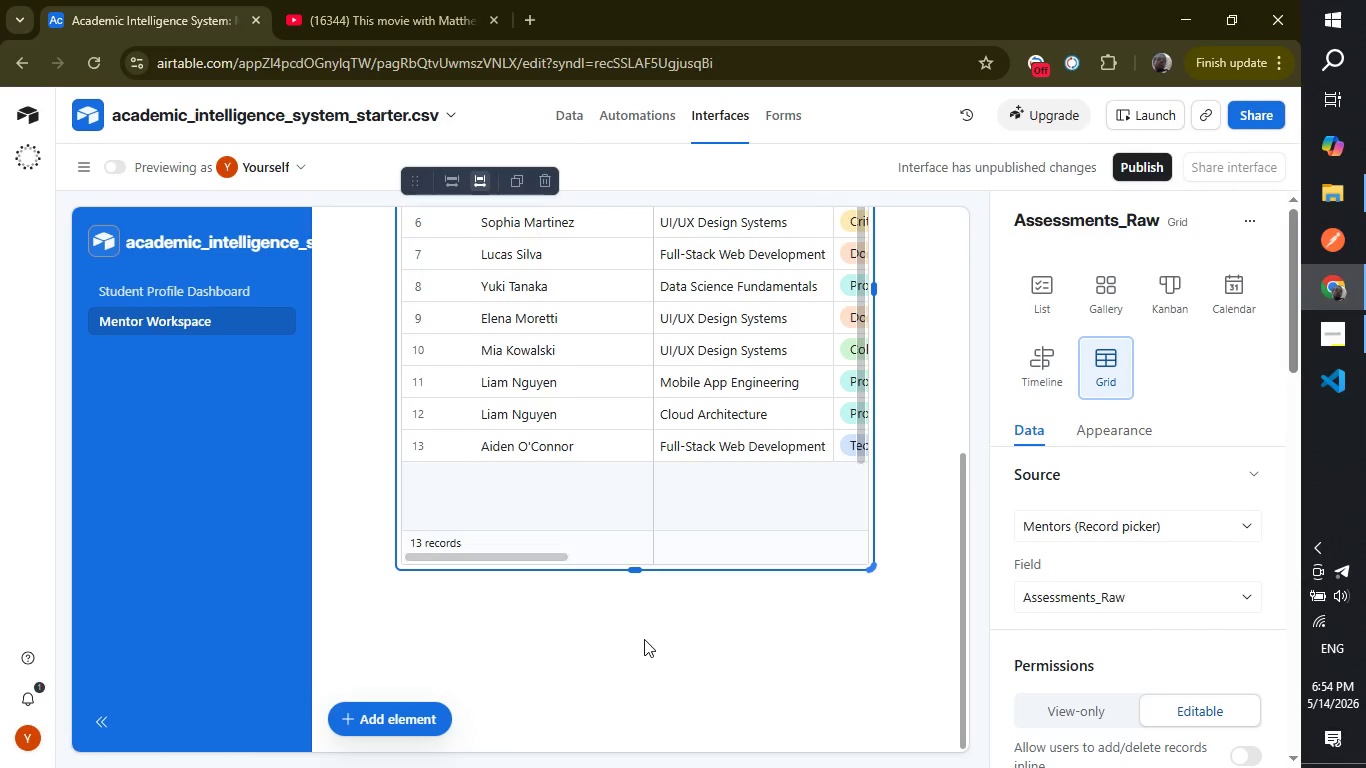 
left_click([653, 657])
 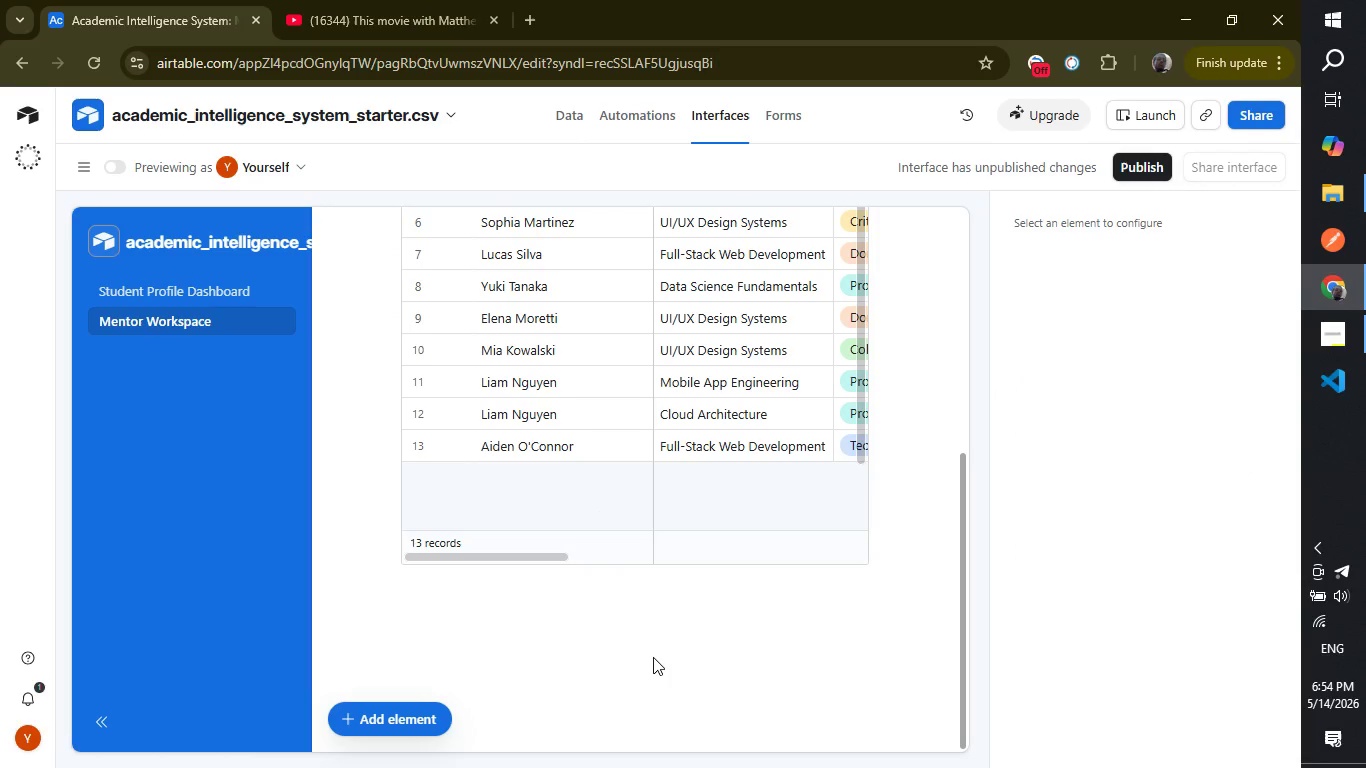 
wait(13.12)
 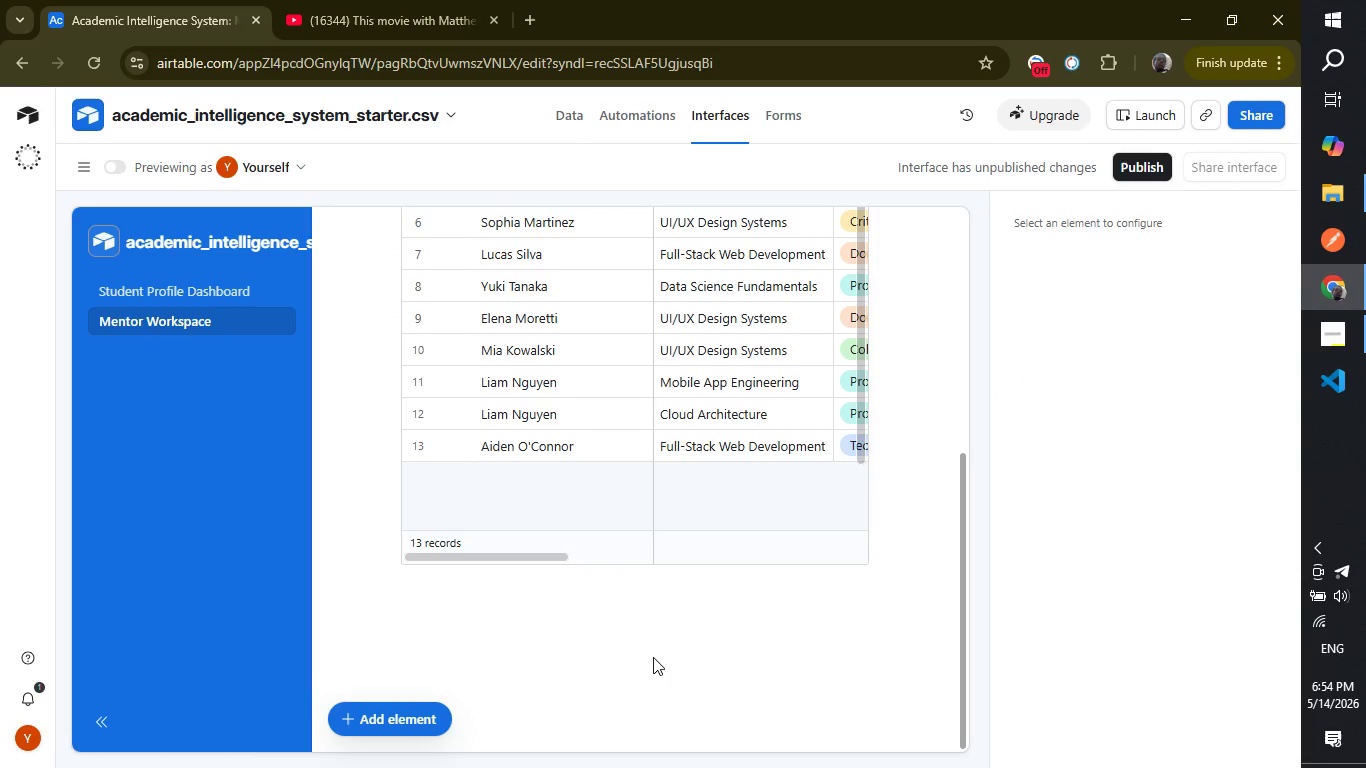 
left_click_drag(start_coordinate=[961, 642], to_coordinate=[977, 419])
 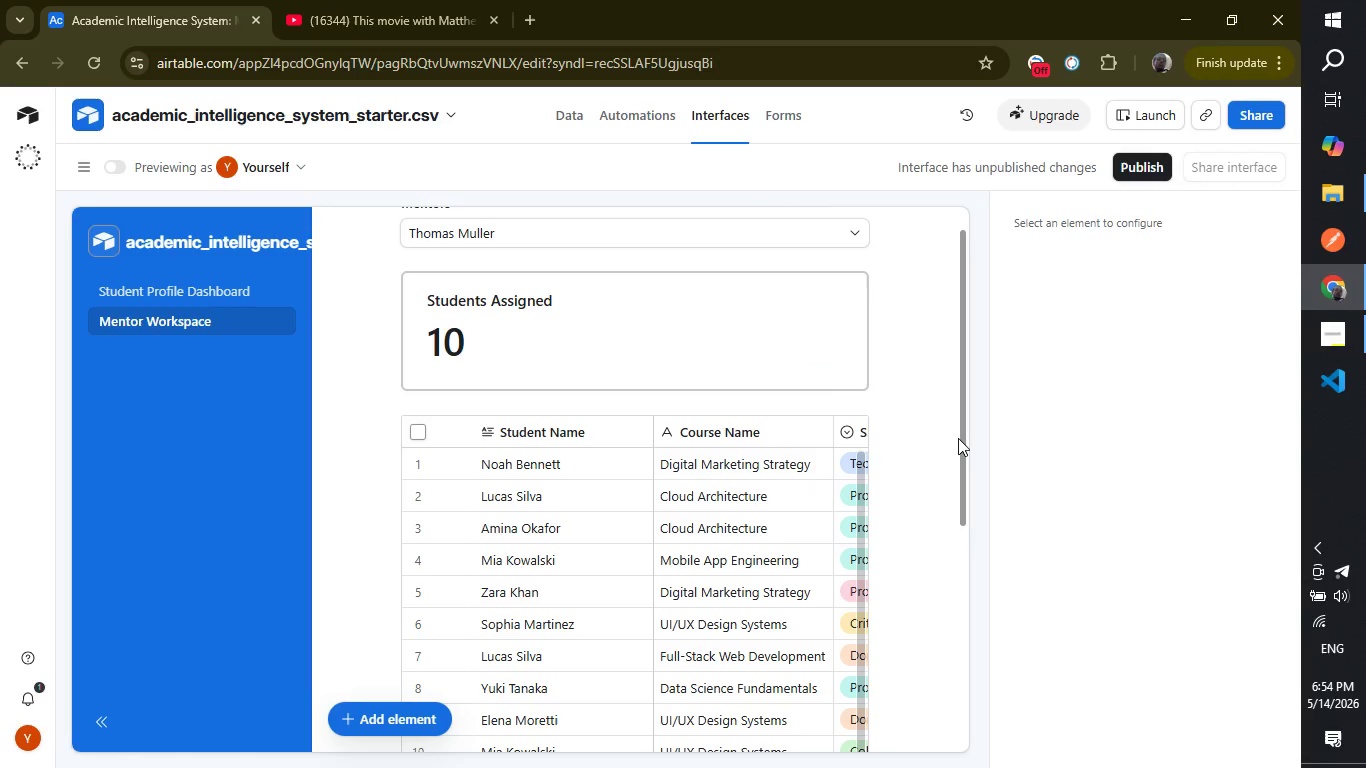 
left_click([751, 550])
 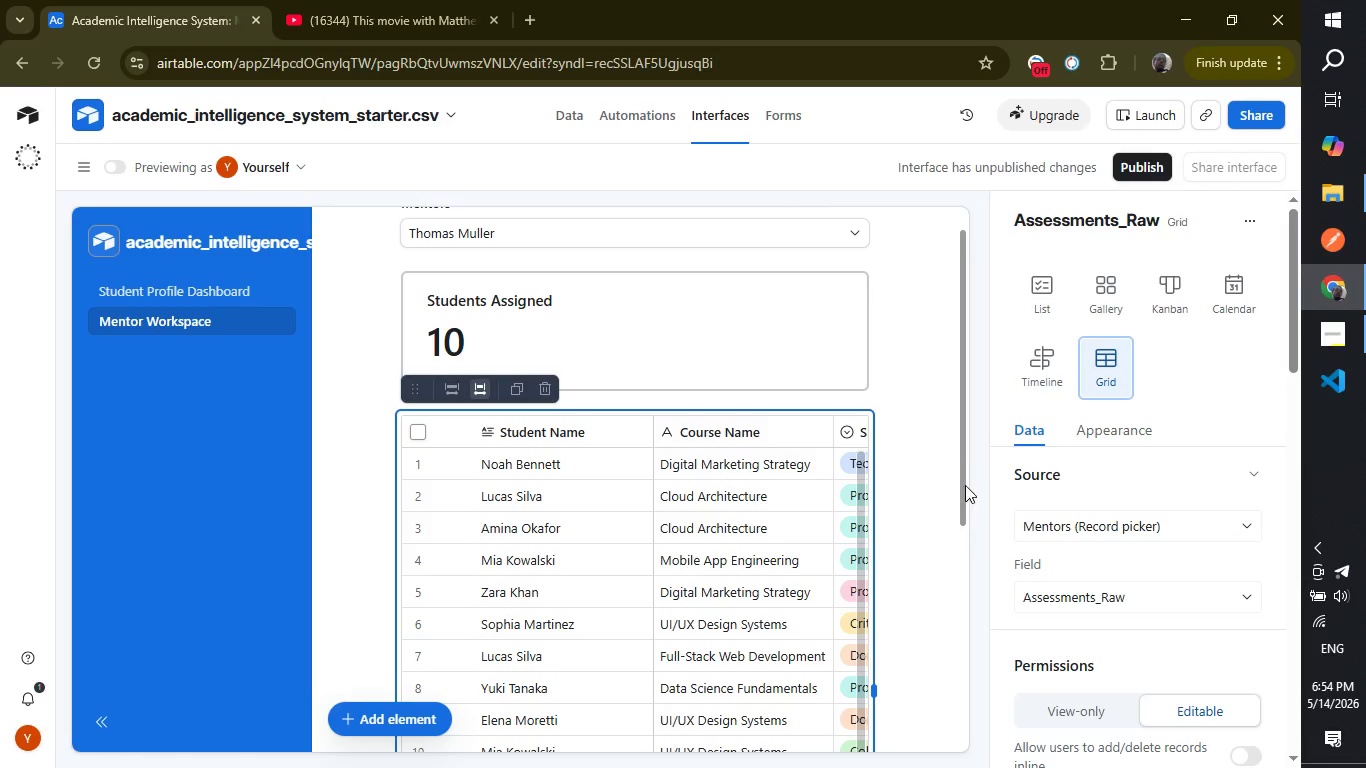 
left_click_drag(start_coordinate=[965, 486], to_coordinate=[939, 767])
 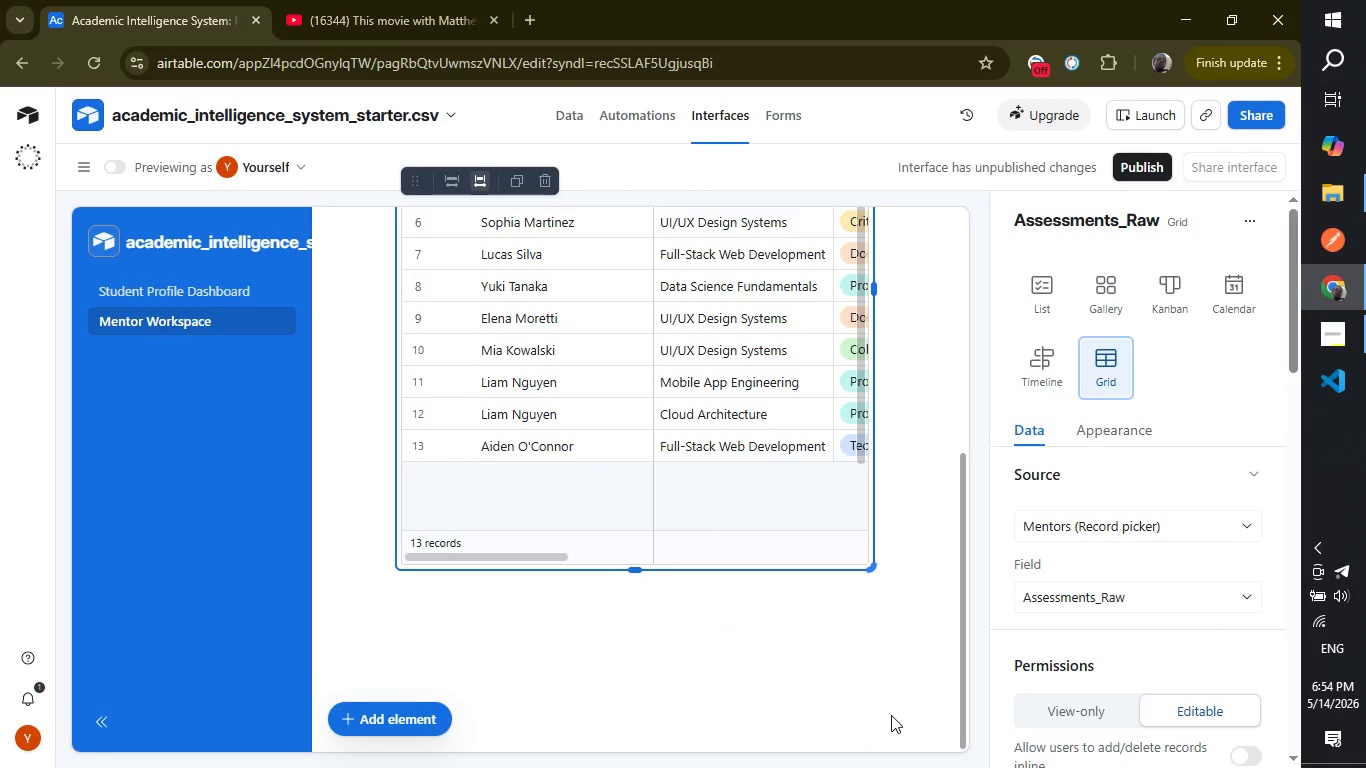 
left_click([891, 715])
 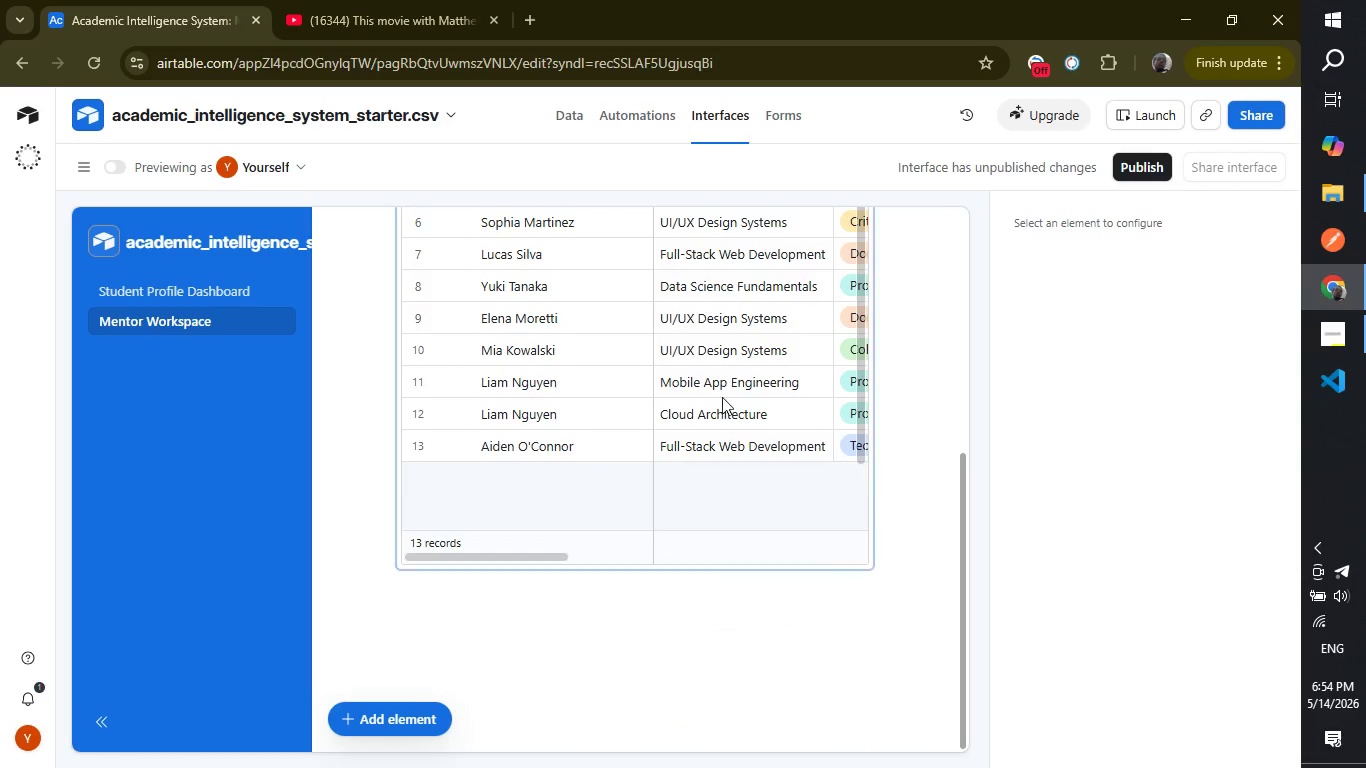 
left_click([722, 397])
 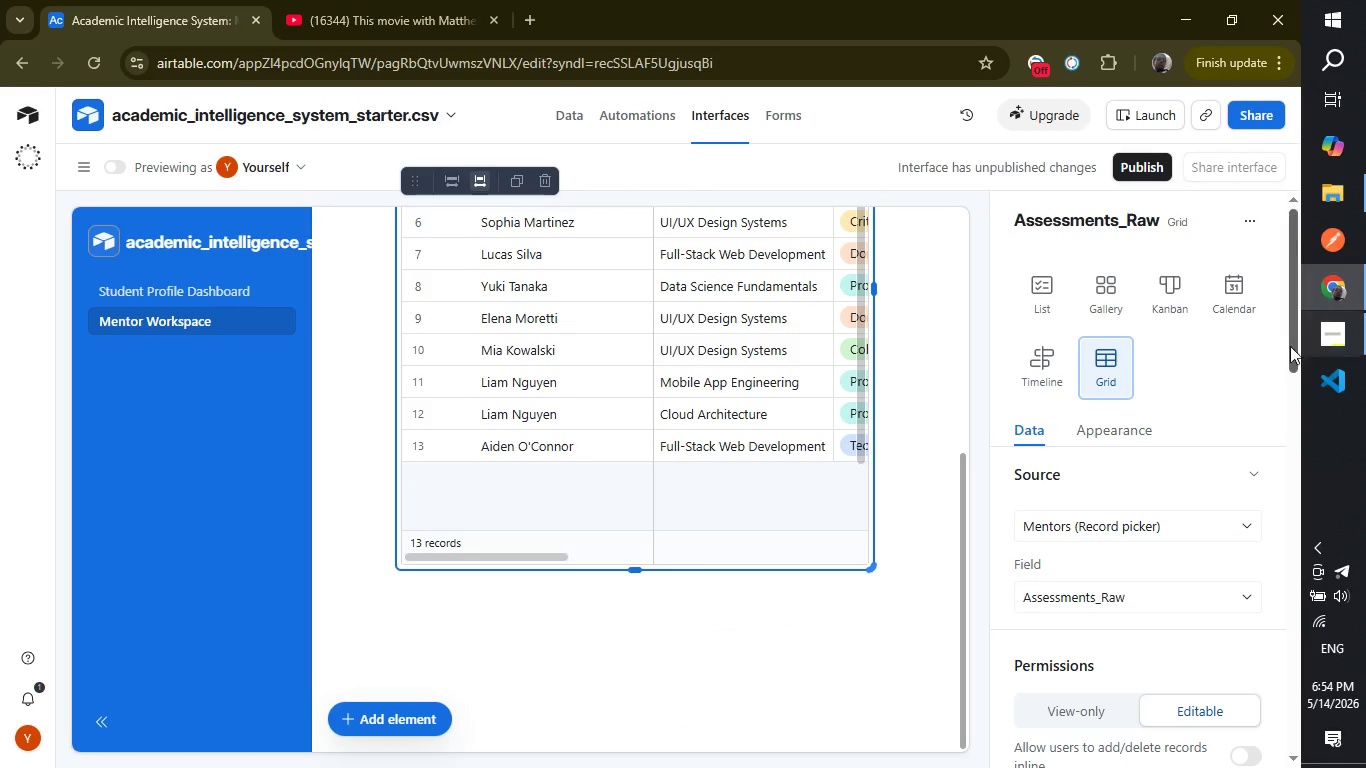 
left_click_drag(start_coordinate=[1290, 345], to_coordinate=[1253, 767])
 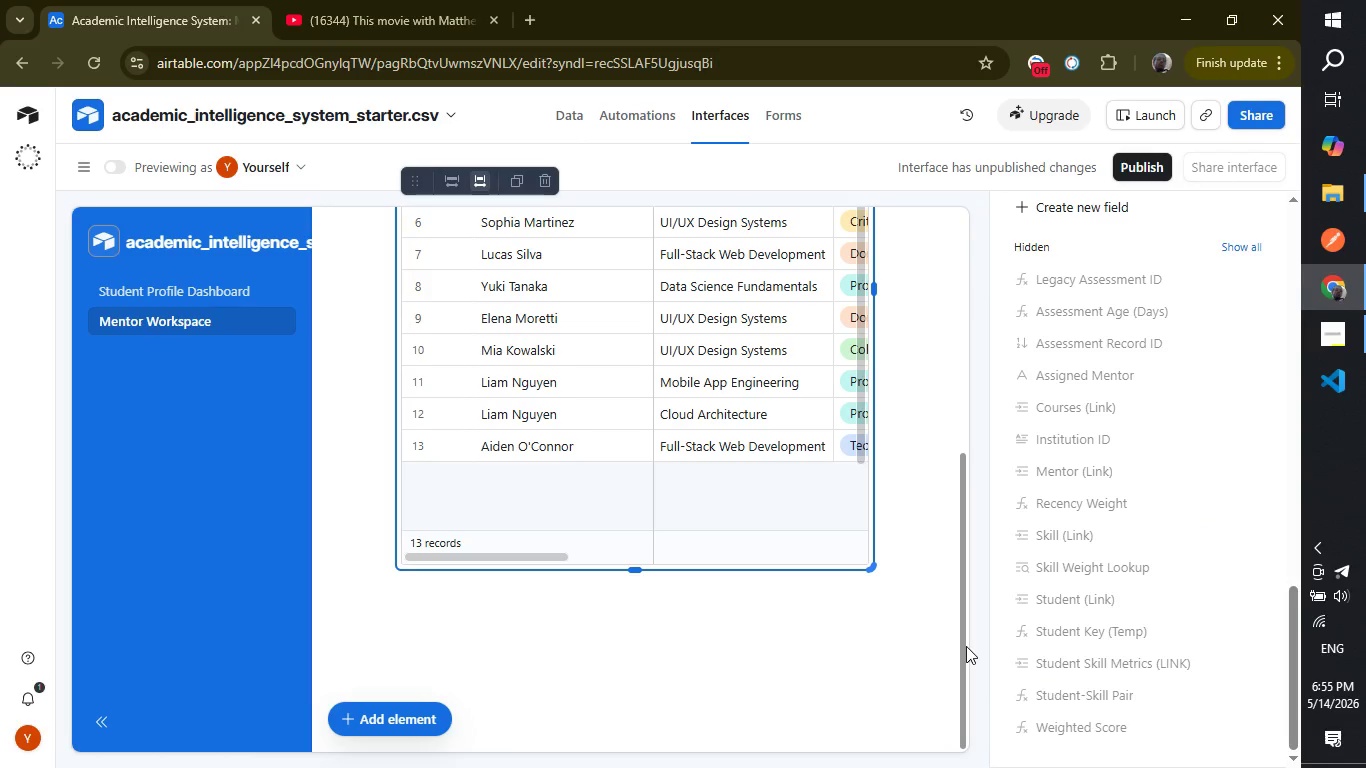 
left_click_drag(start_coordinate=[968, 646], to_coordinate=[968, 583])
 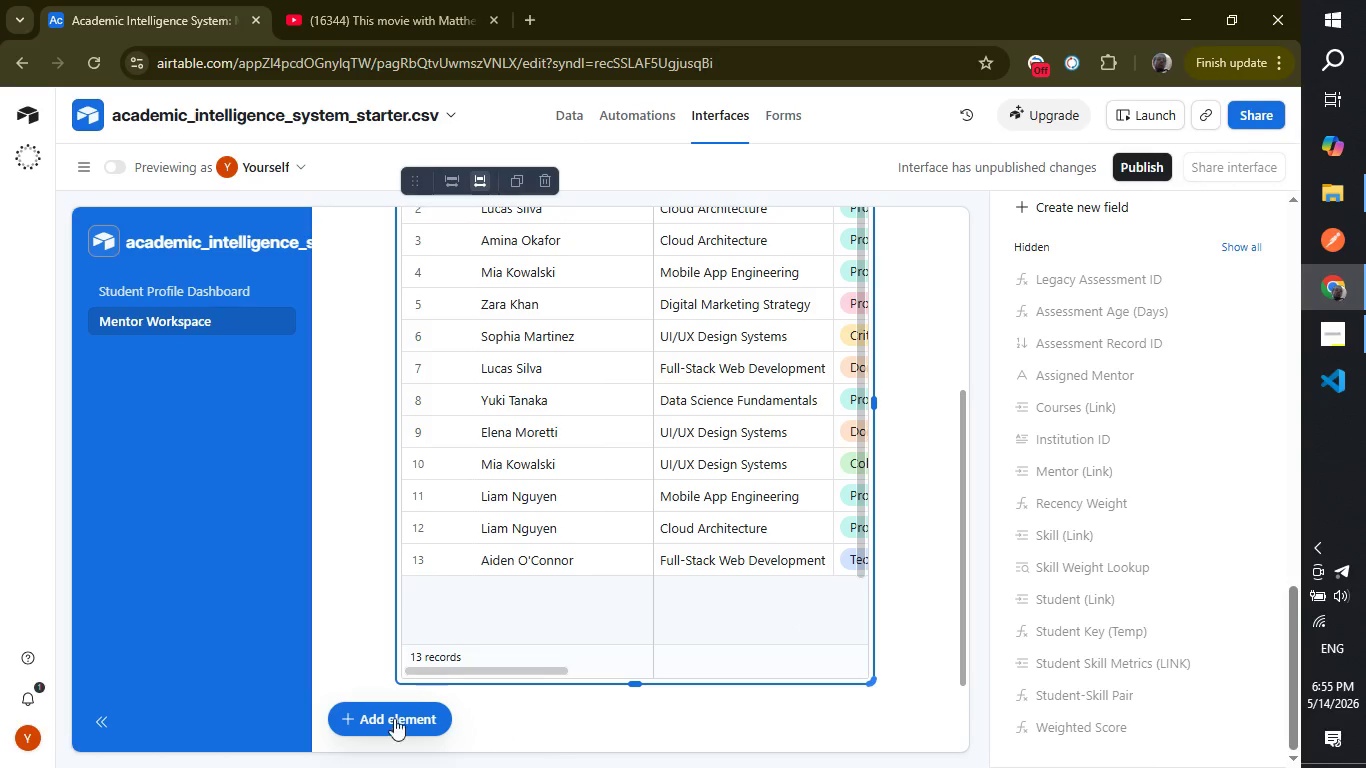 
left_click([399, 713])
 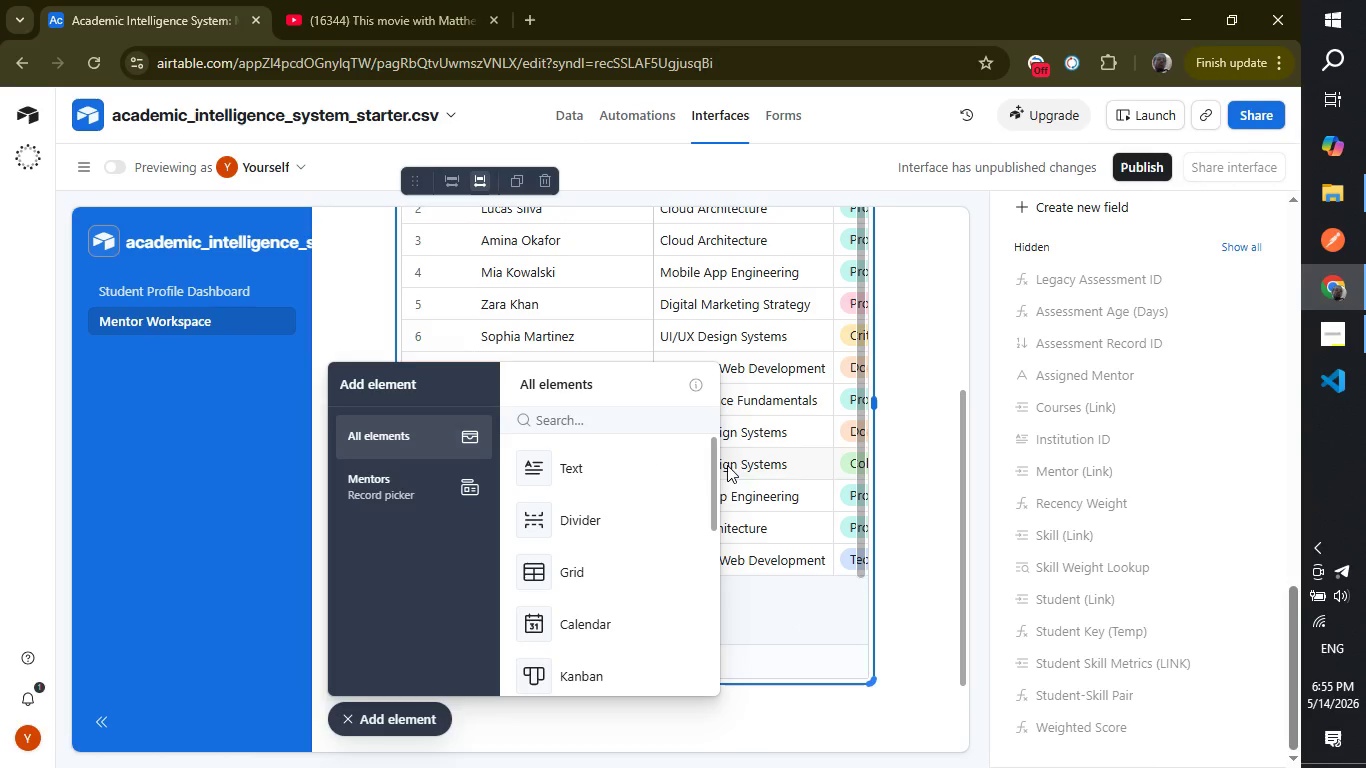 
left_click_drag(start_coordinate=[715, 472], to_coordinate=[708, 485])
 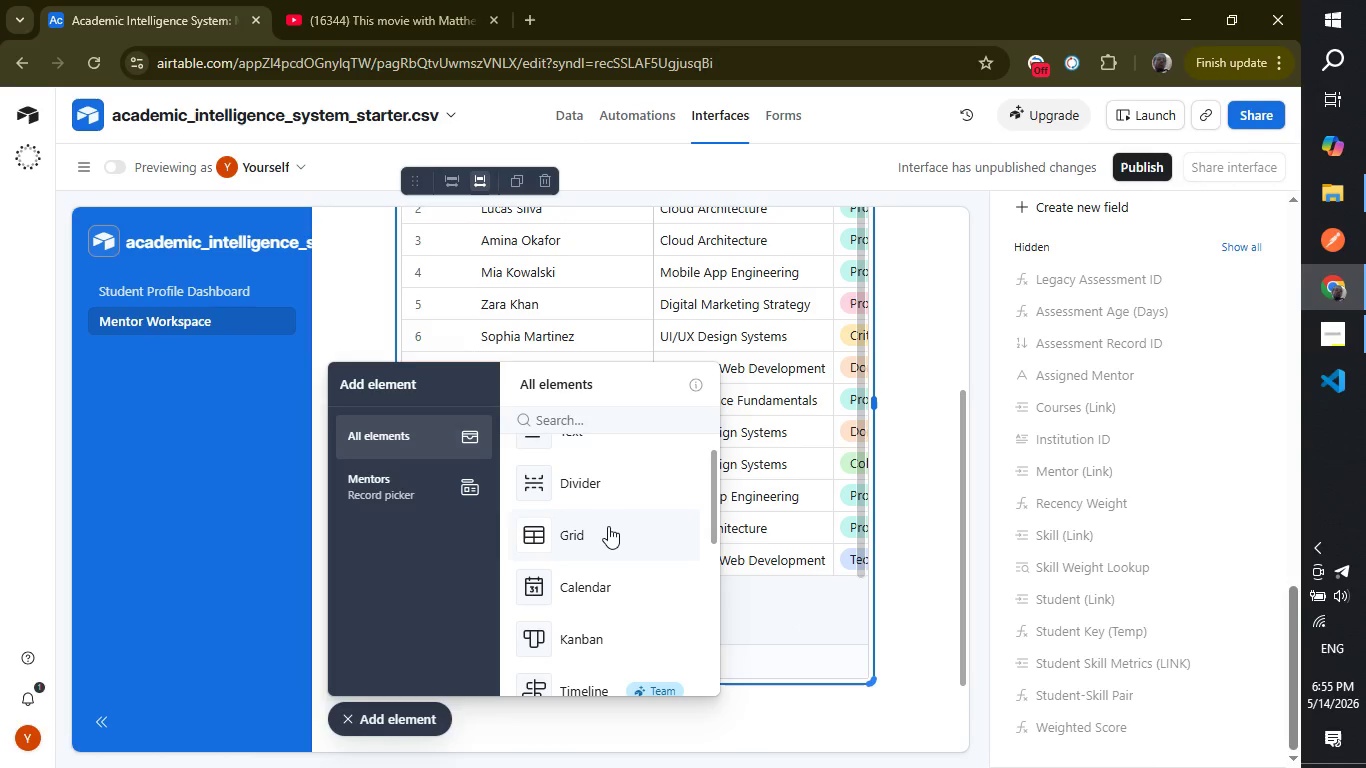 
left_click([608, 526])
 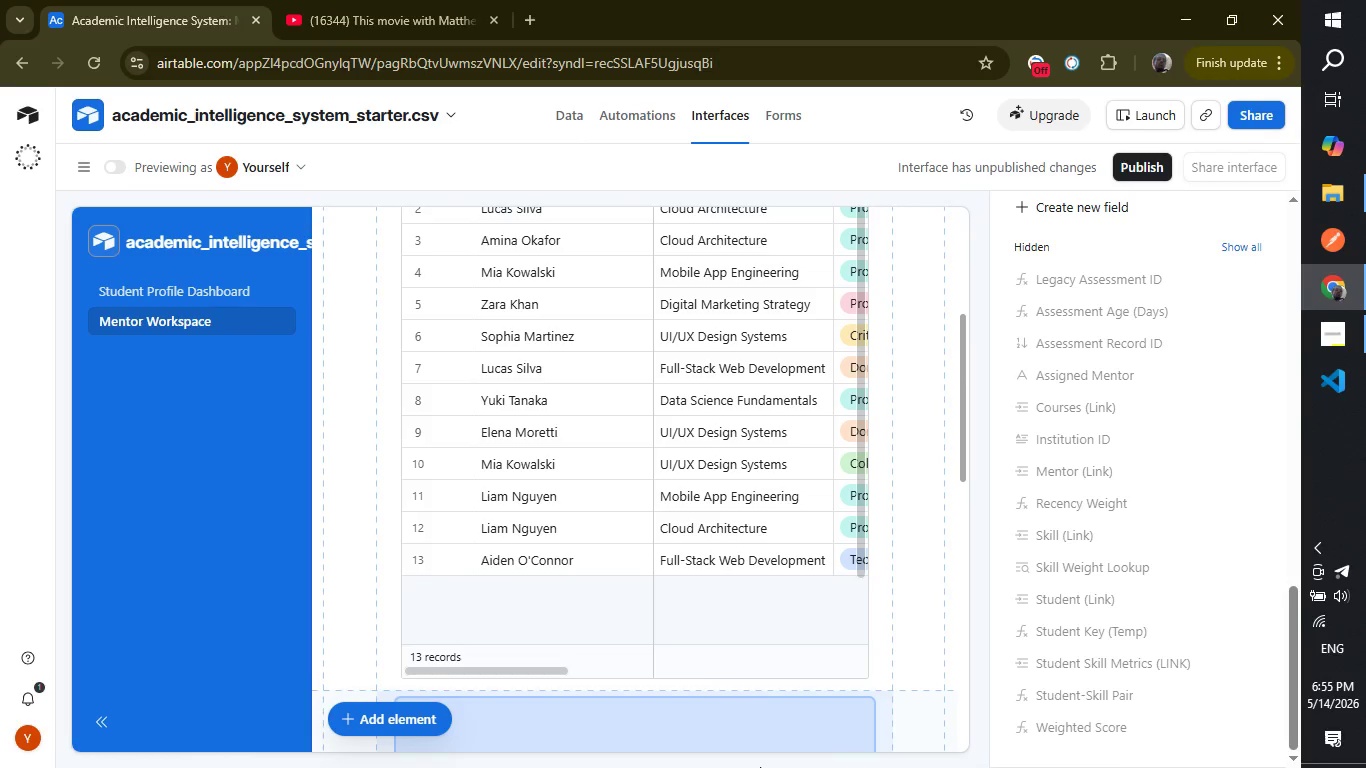 
left_click([766, 760])
 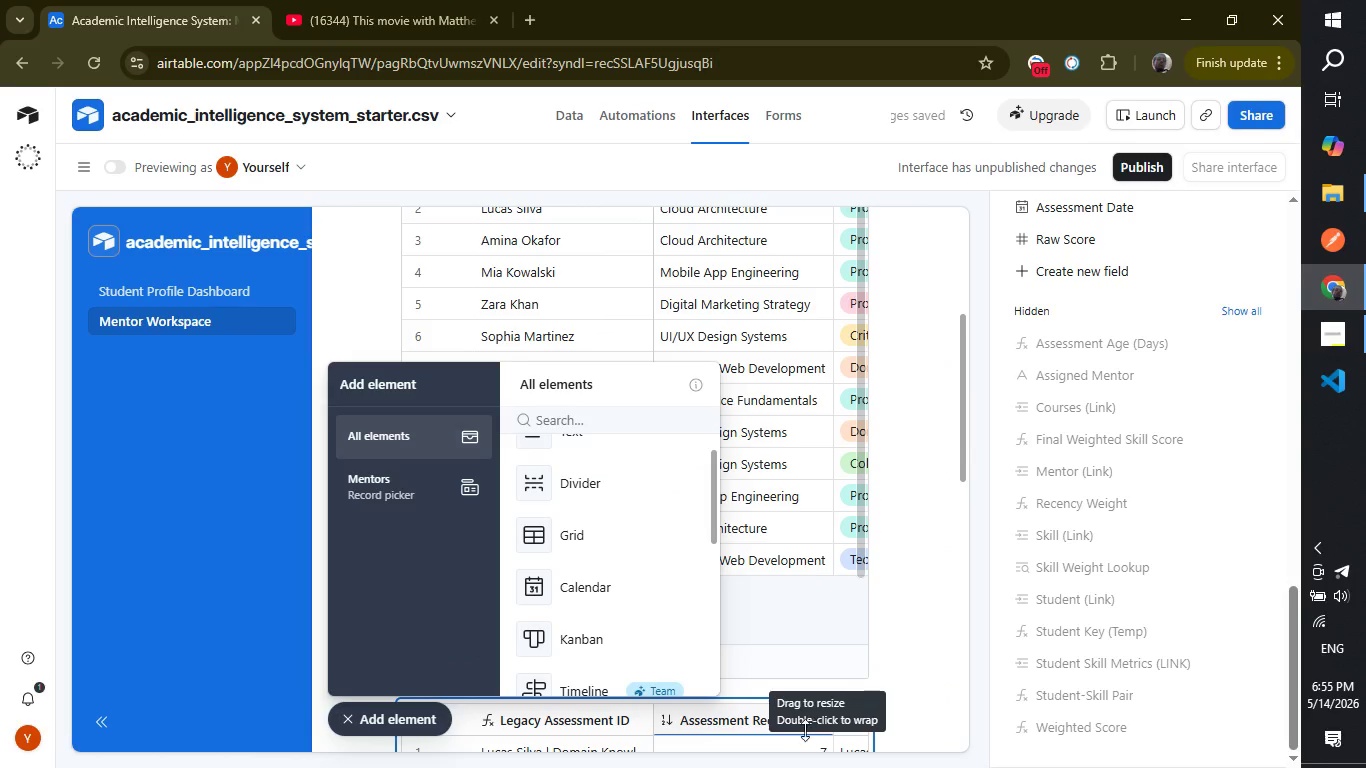 
wait(7.2)
 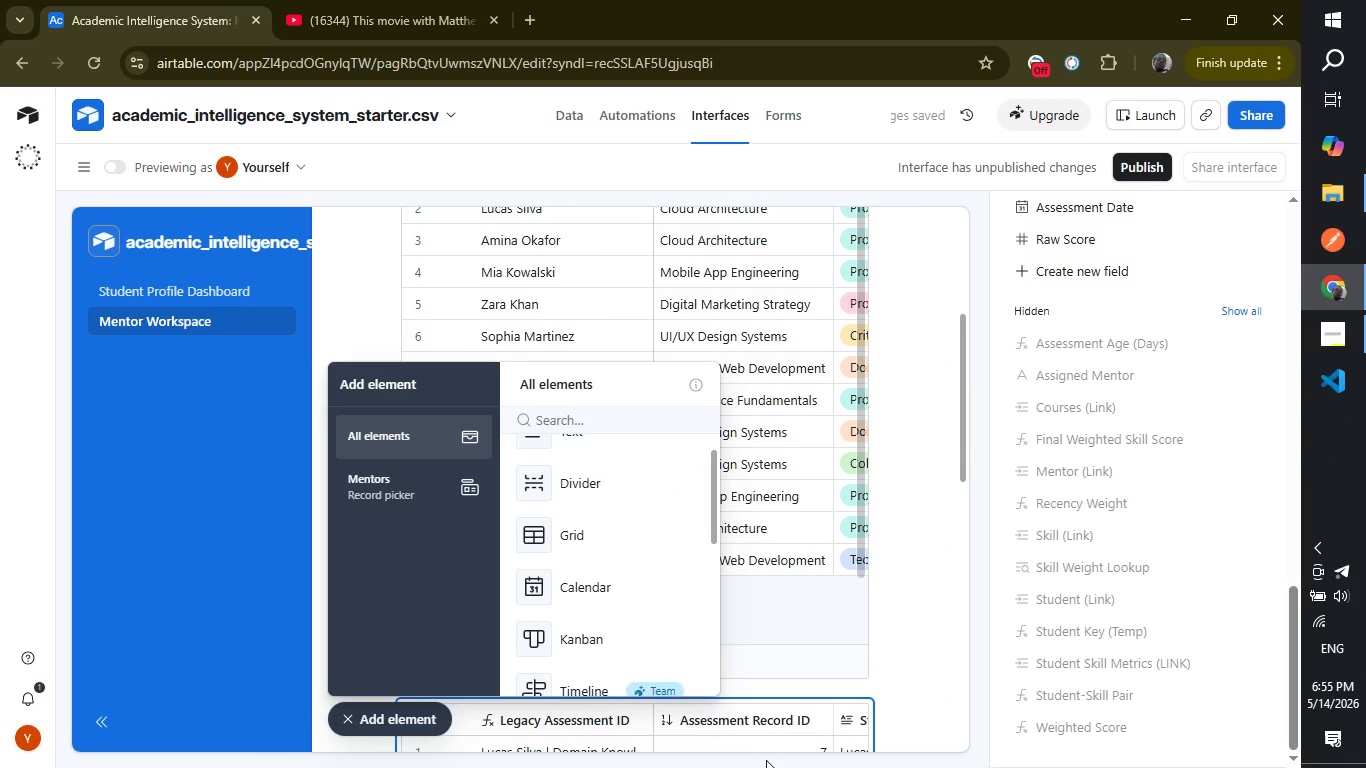 
left_click([397, 726])
 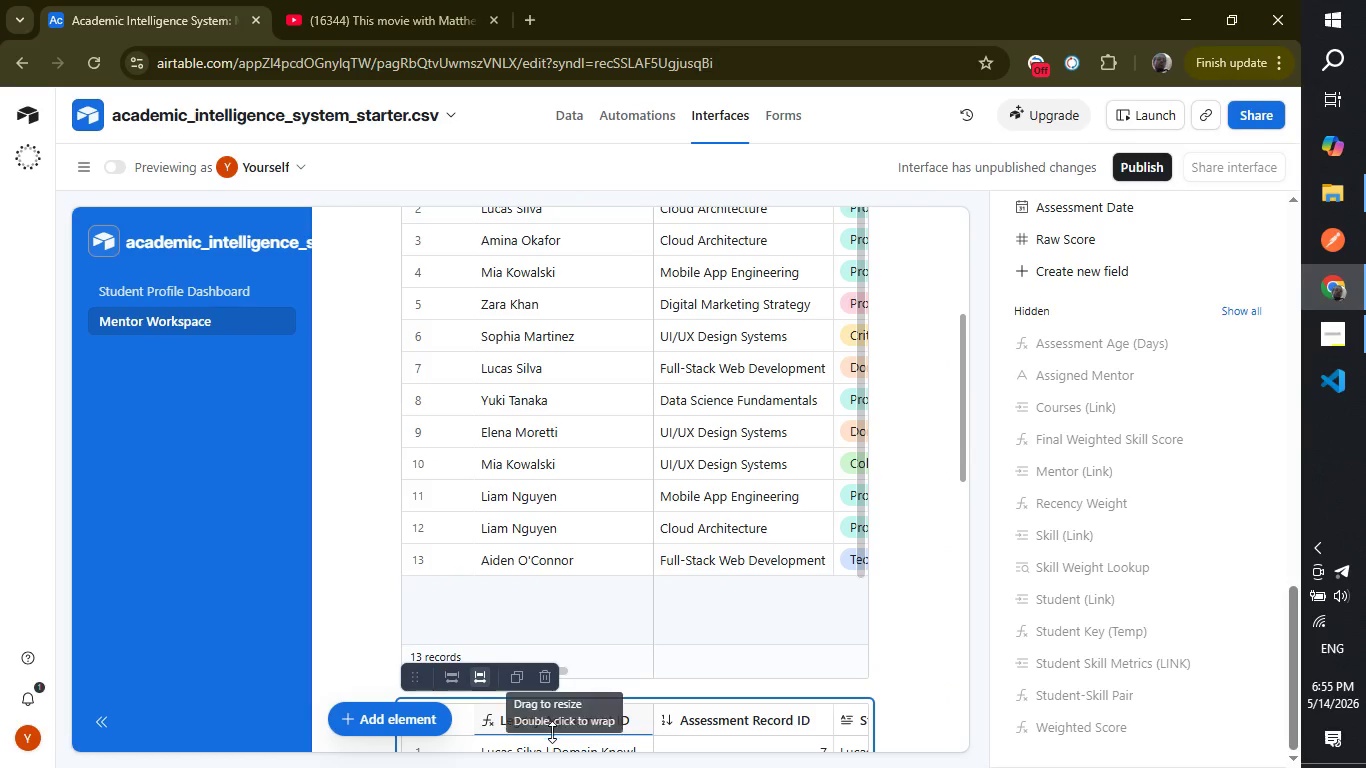 
left_click([552, 732])
 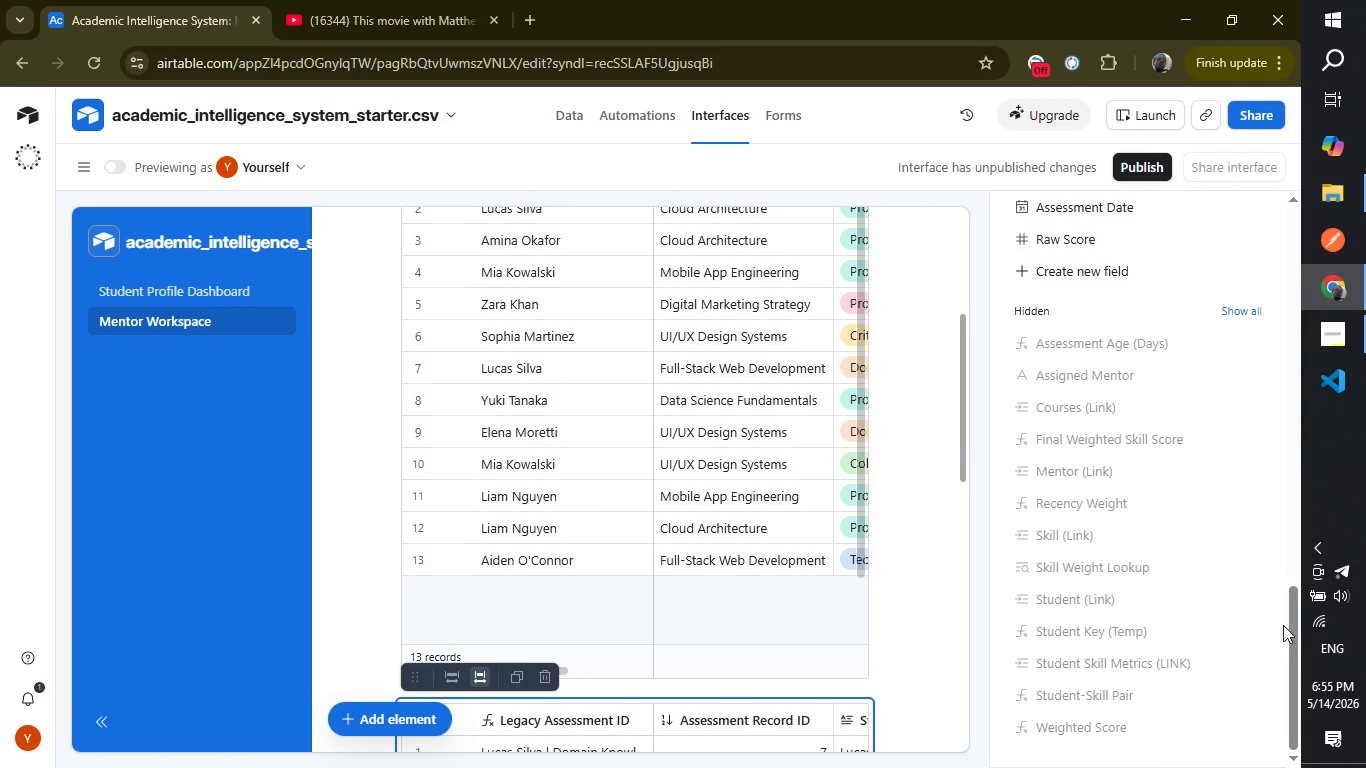 
left_click_drag(start_coordinate=[1293, 638], to_coordinate=[1262, 753])
 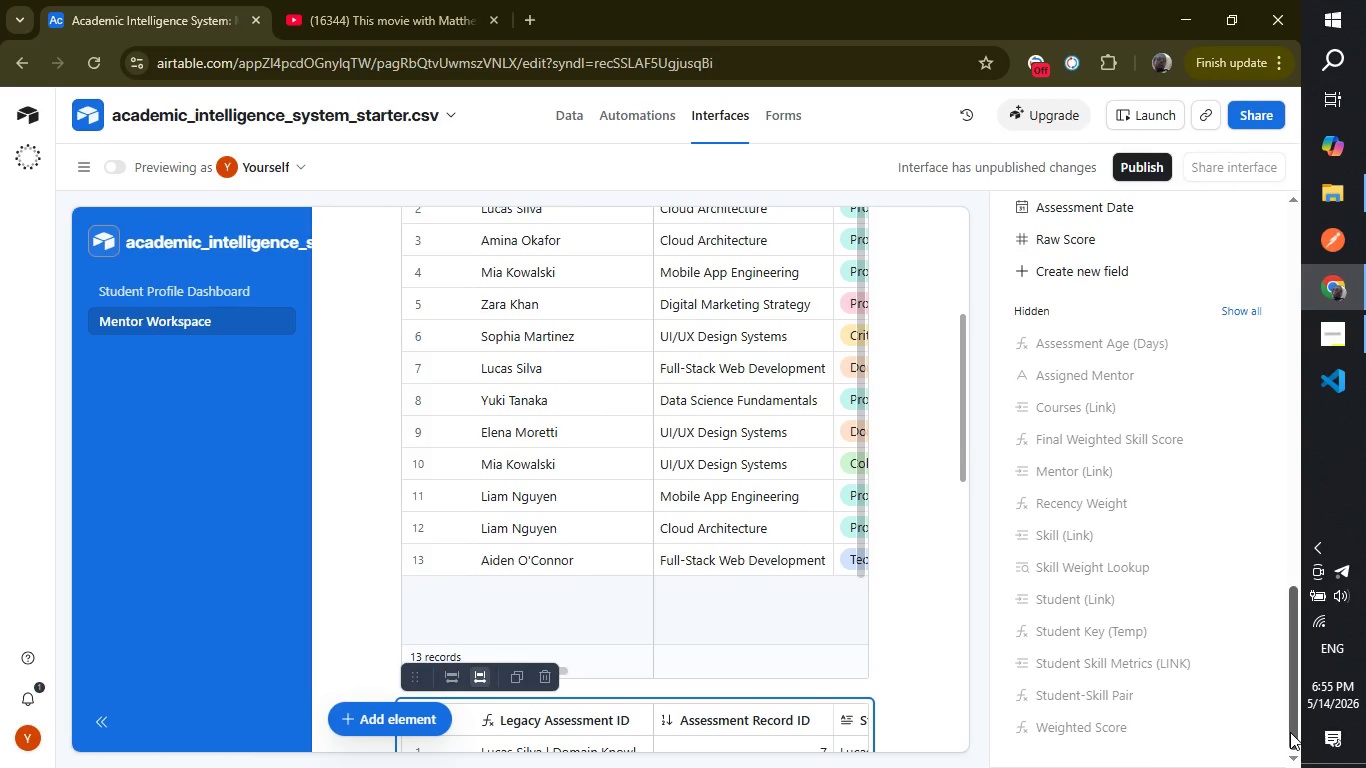 
wait(13.05)
 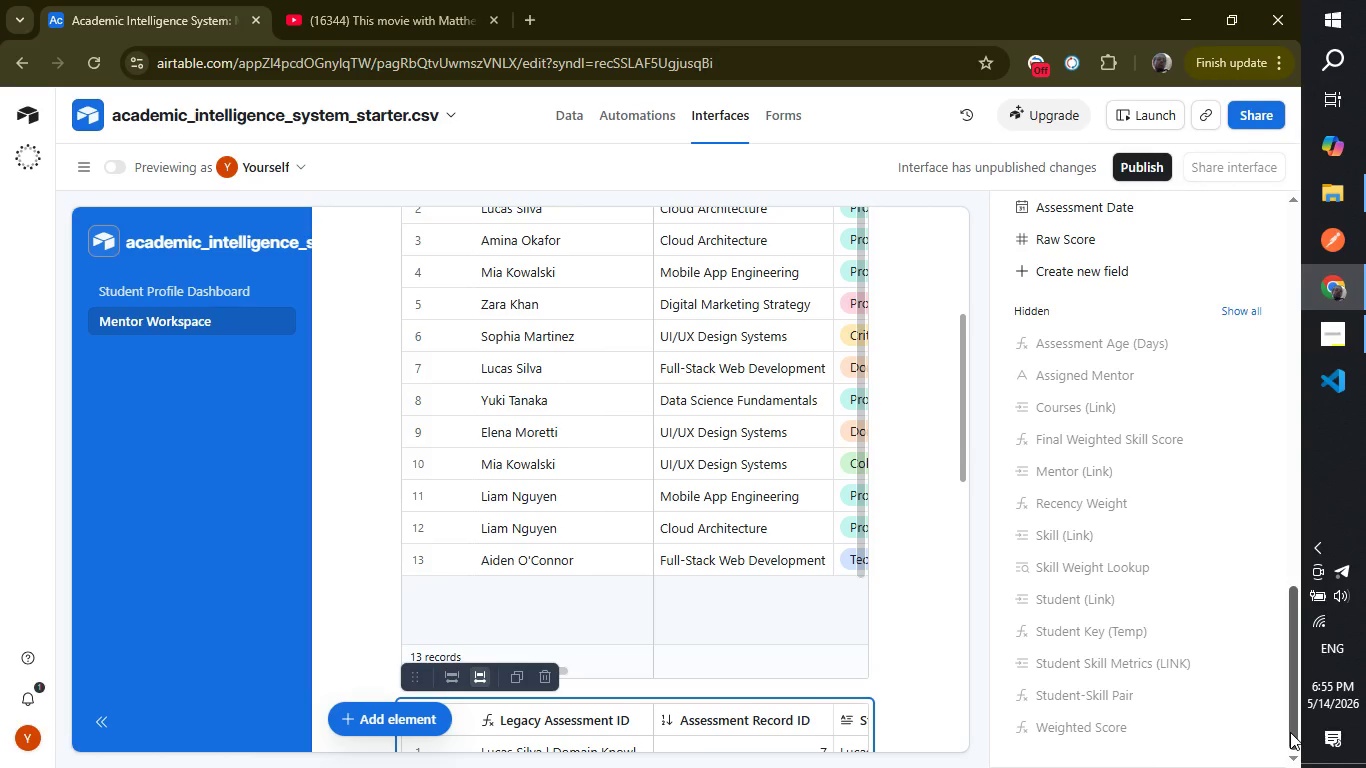 
left_click_drag(start_coordinate=[1296, 709], to_coordinate=[1291, 723])
 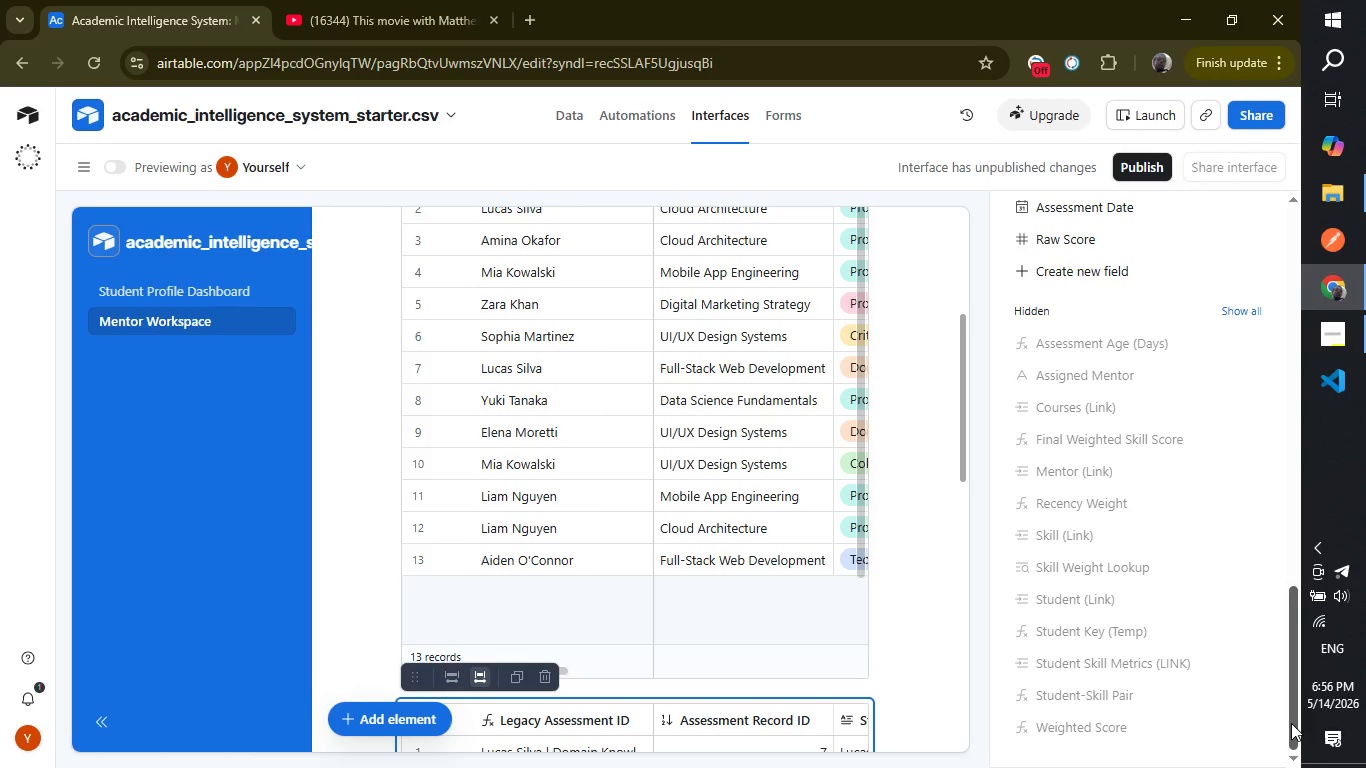 
left_click_drag(start_coordinate=[1291, 723], to_coordinate=[1297, 640])
 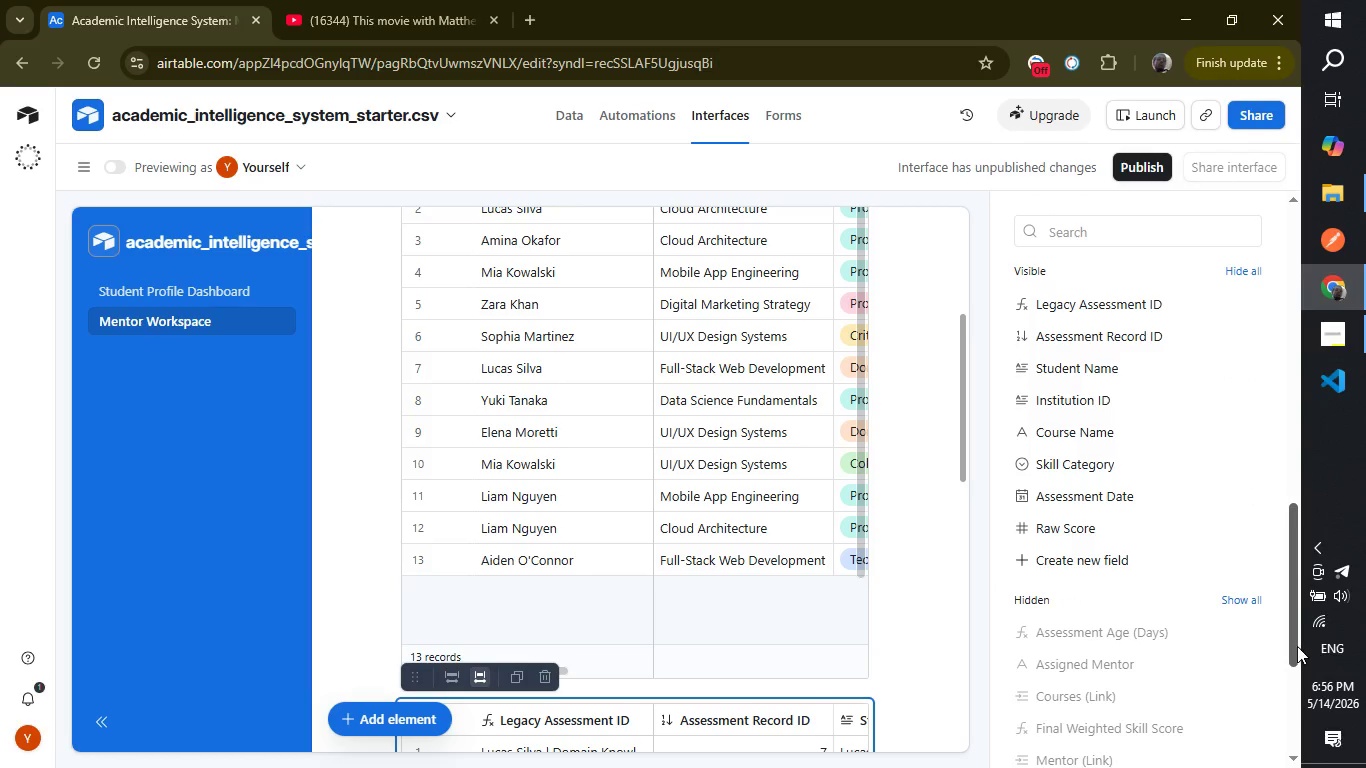 
left_click_drag(start_coordinate=[1294, 646], to_coordinate=[1302, 591])
 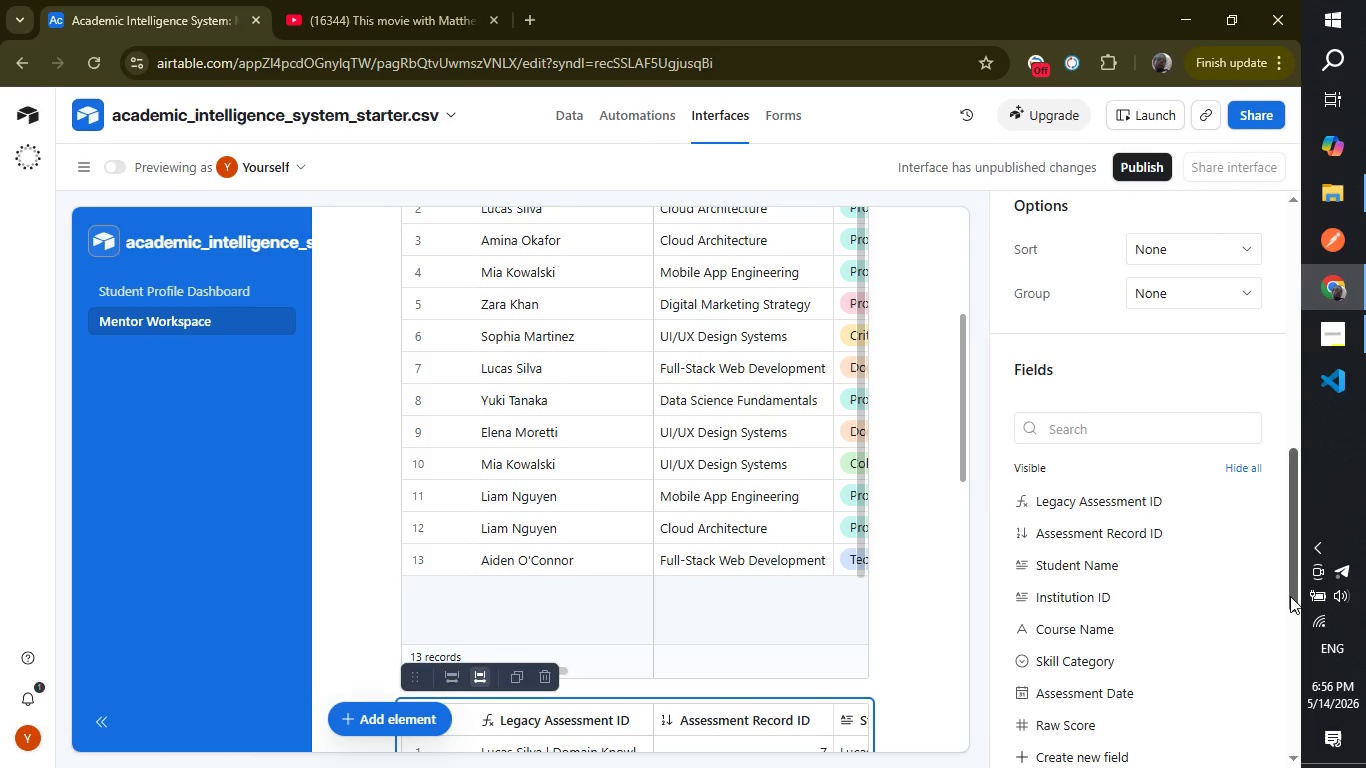 
wait(5.7)
 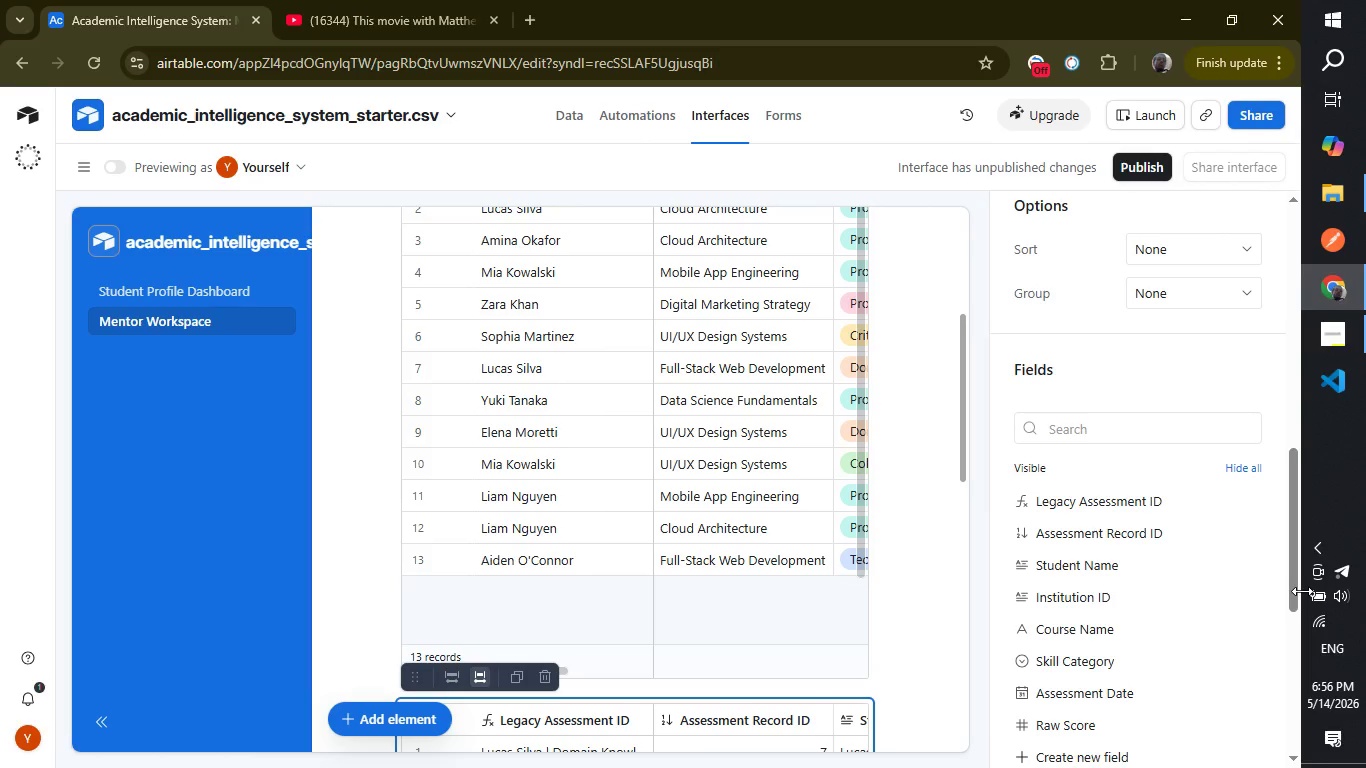 
left_click_drag(start_coordinate=[1291, 594], to_coordinate=[1295, 546])
 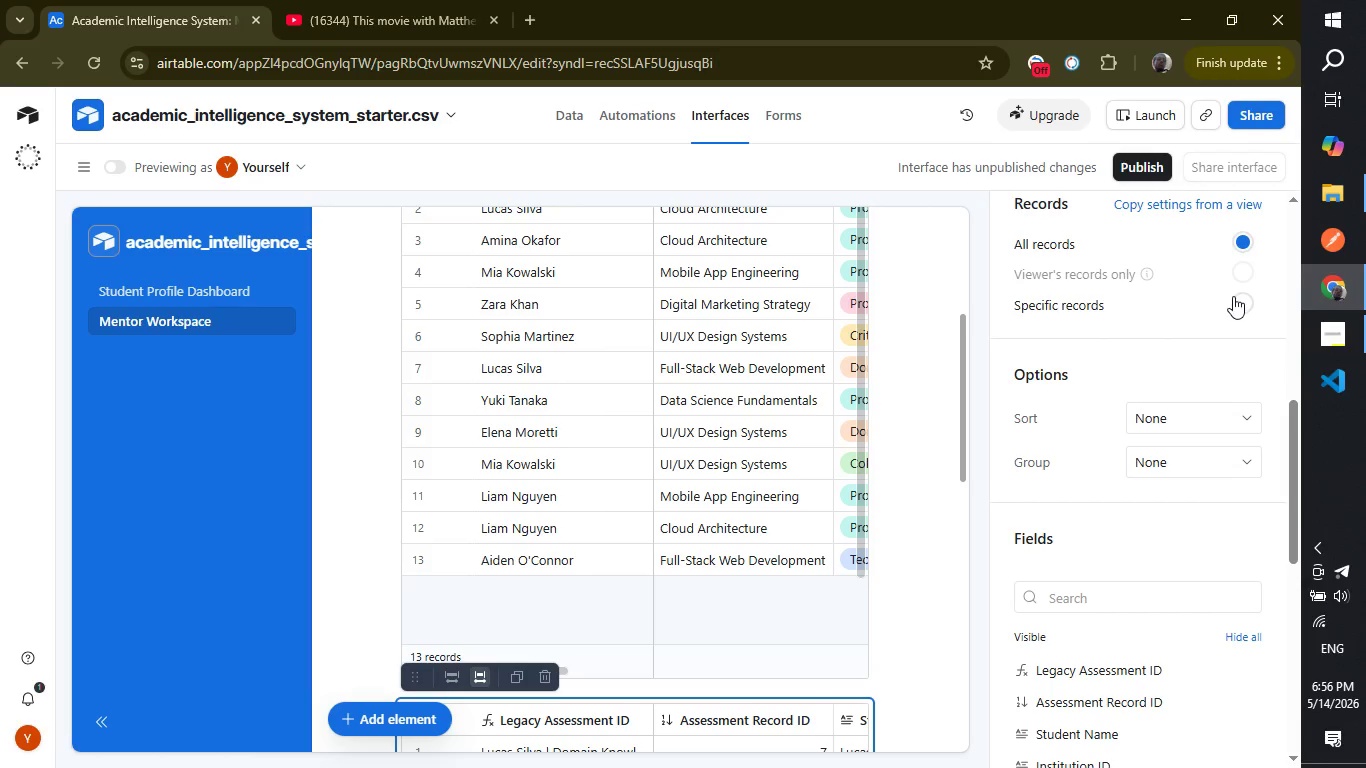 
left_click([1233, 296])
 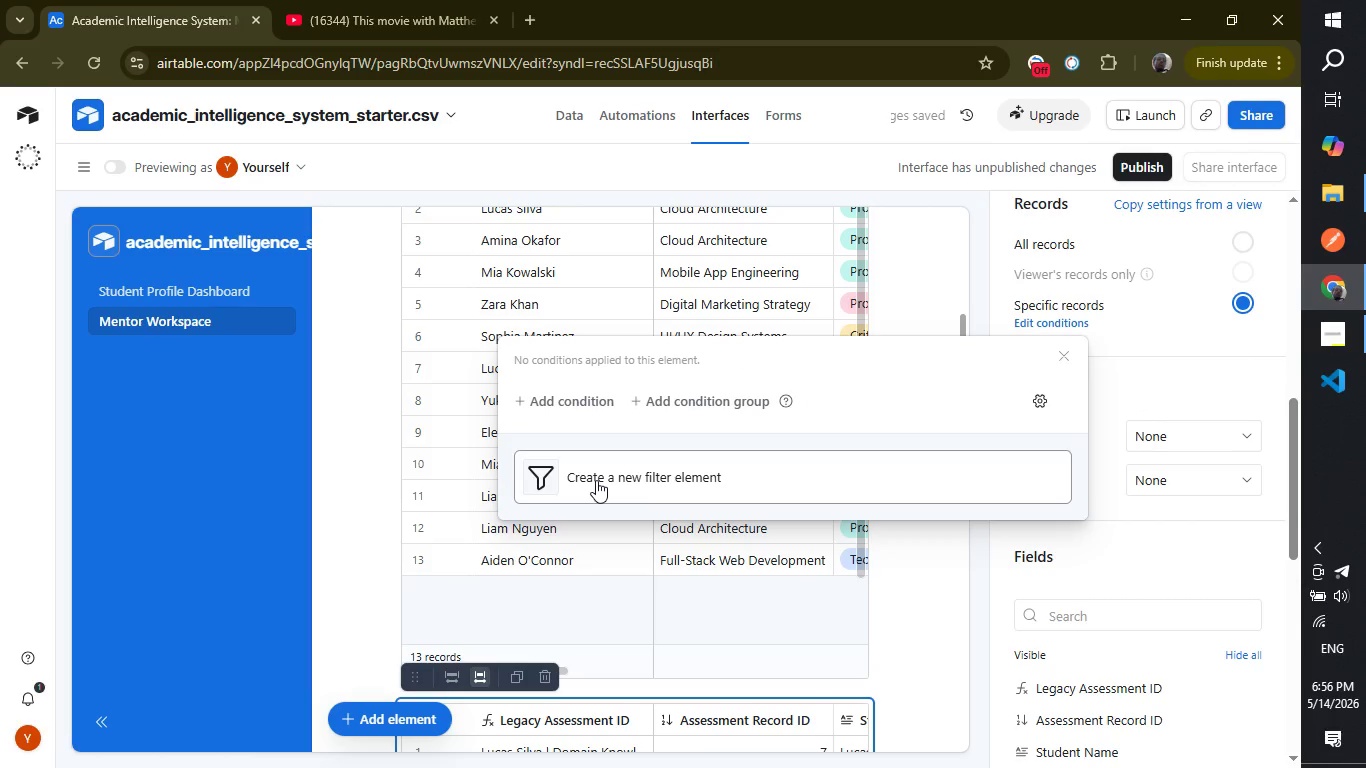 
wait(11.12)
 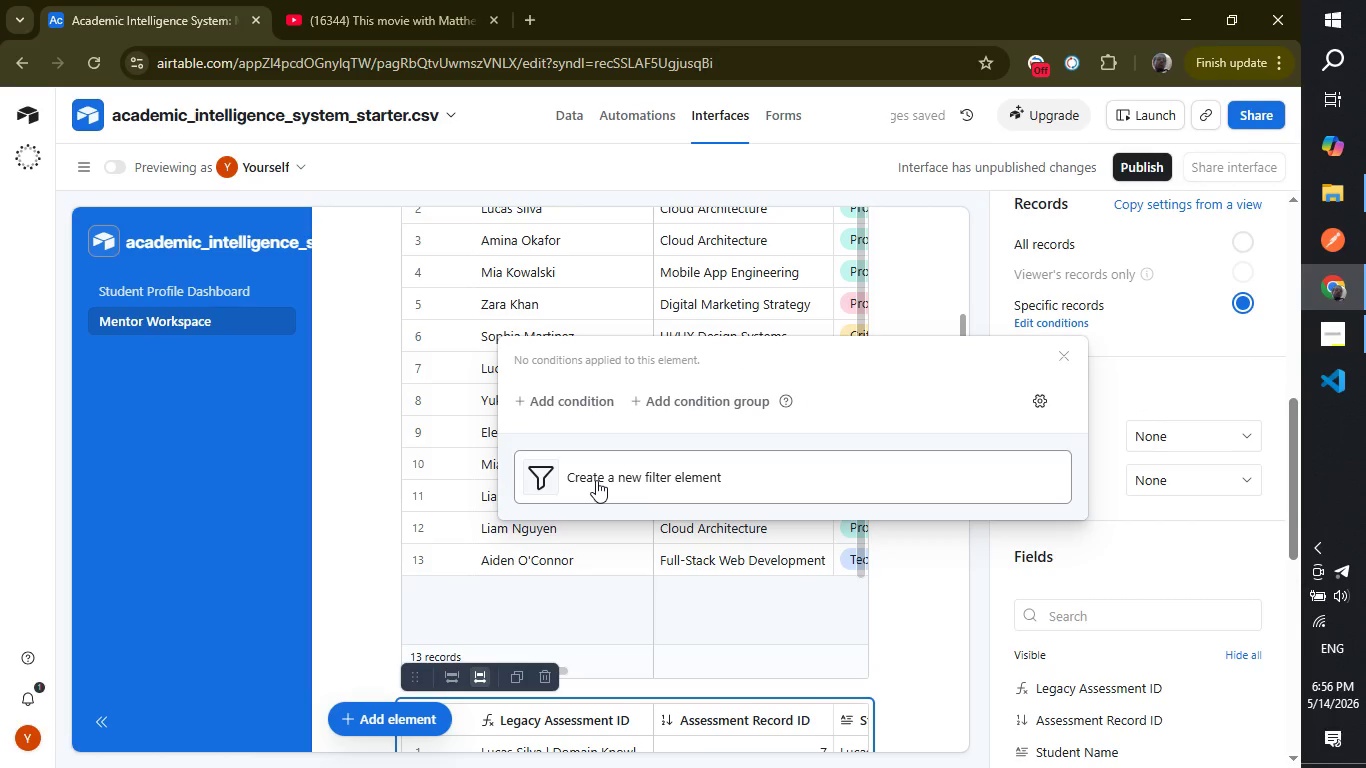 
left_click([544, 401])
 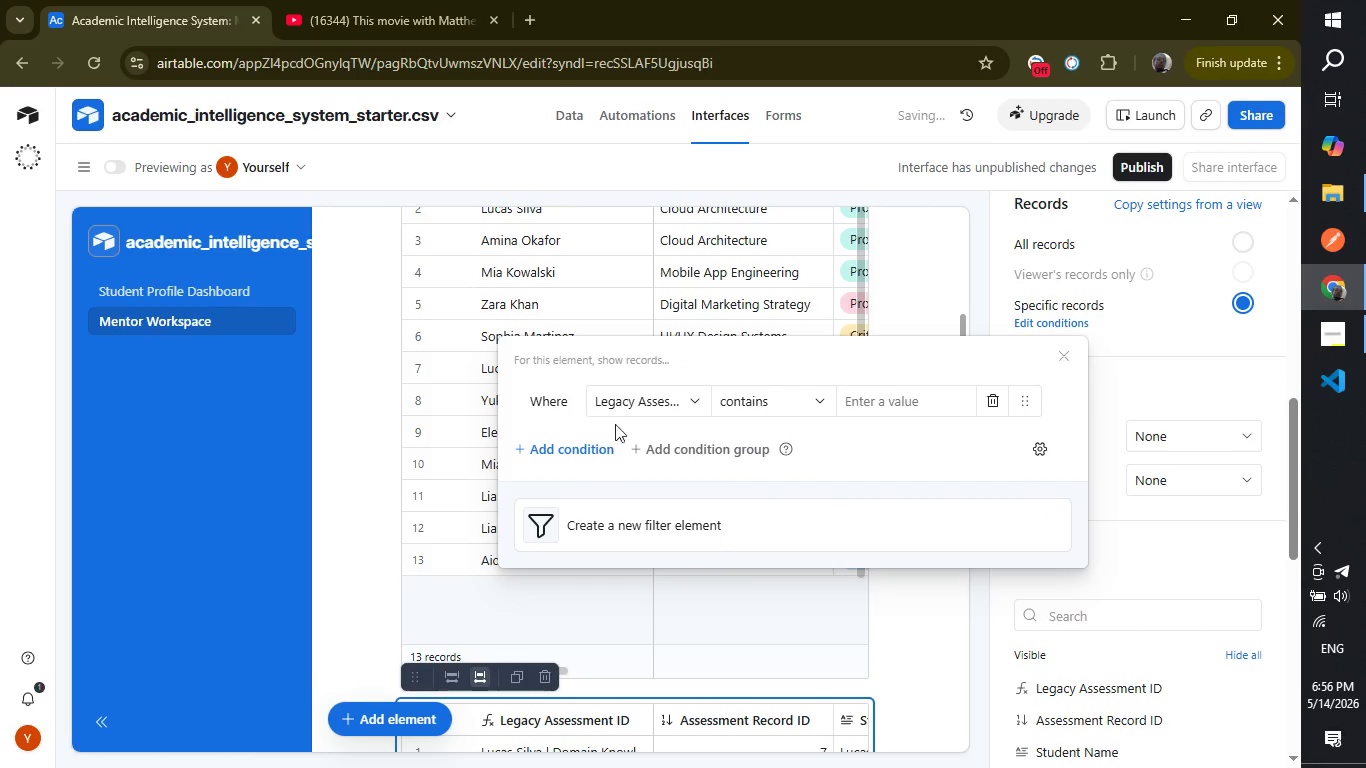 
left_click([638, 405])
 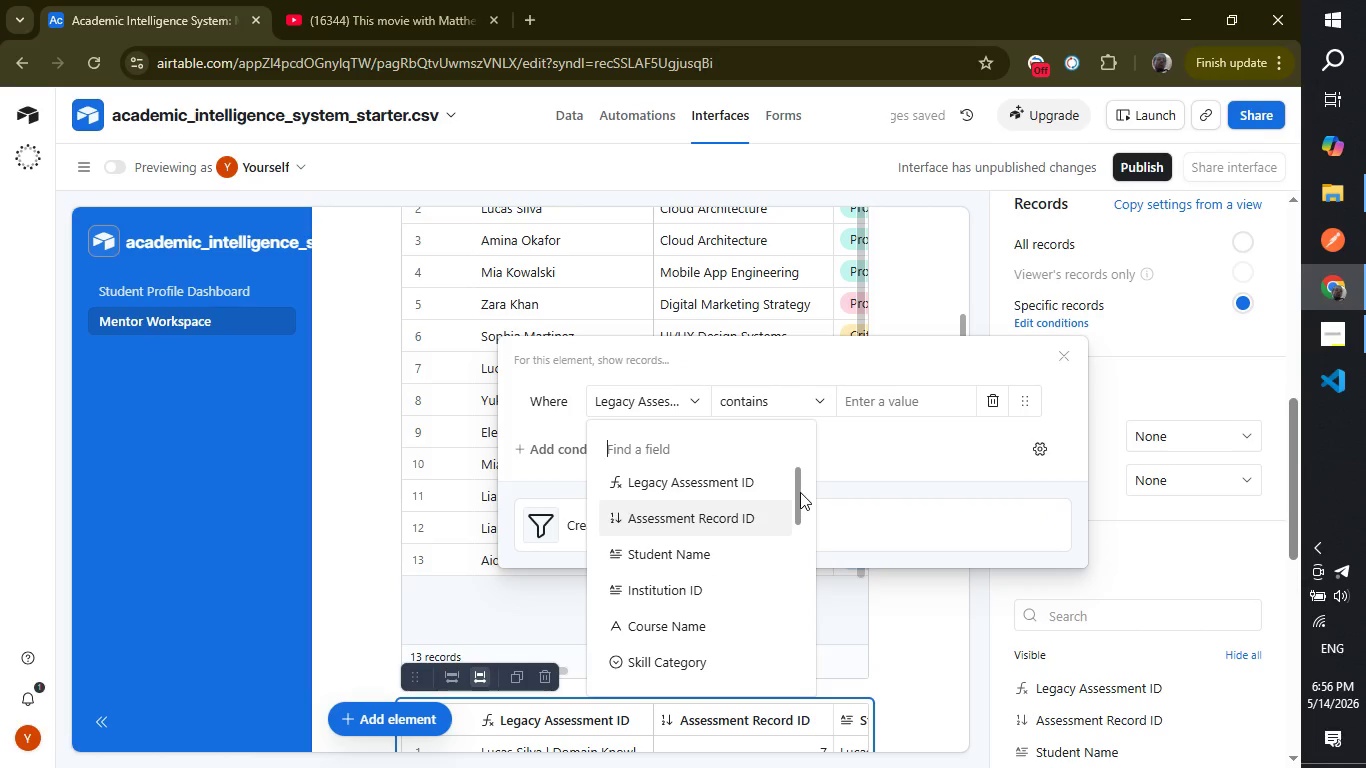 
left_click_drag(start_coordinate=[792, 495], to_coordinate=[792, 542])
 